 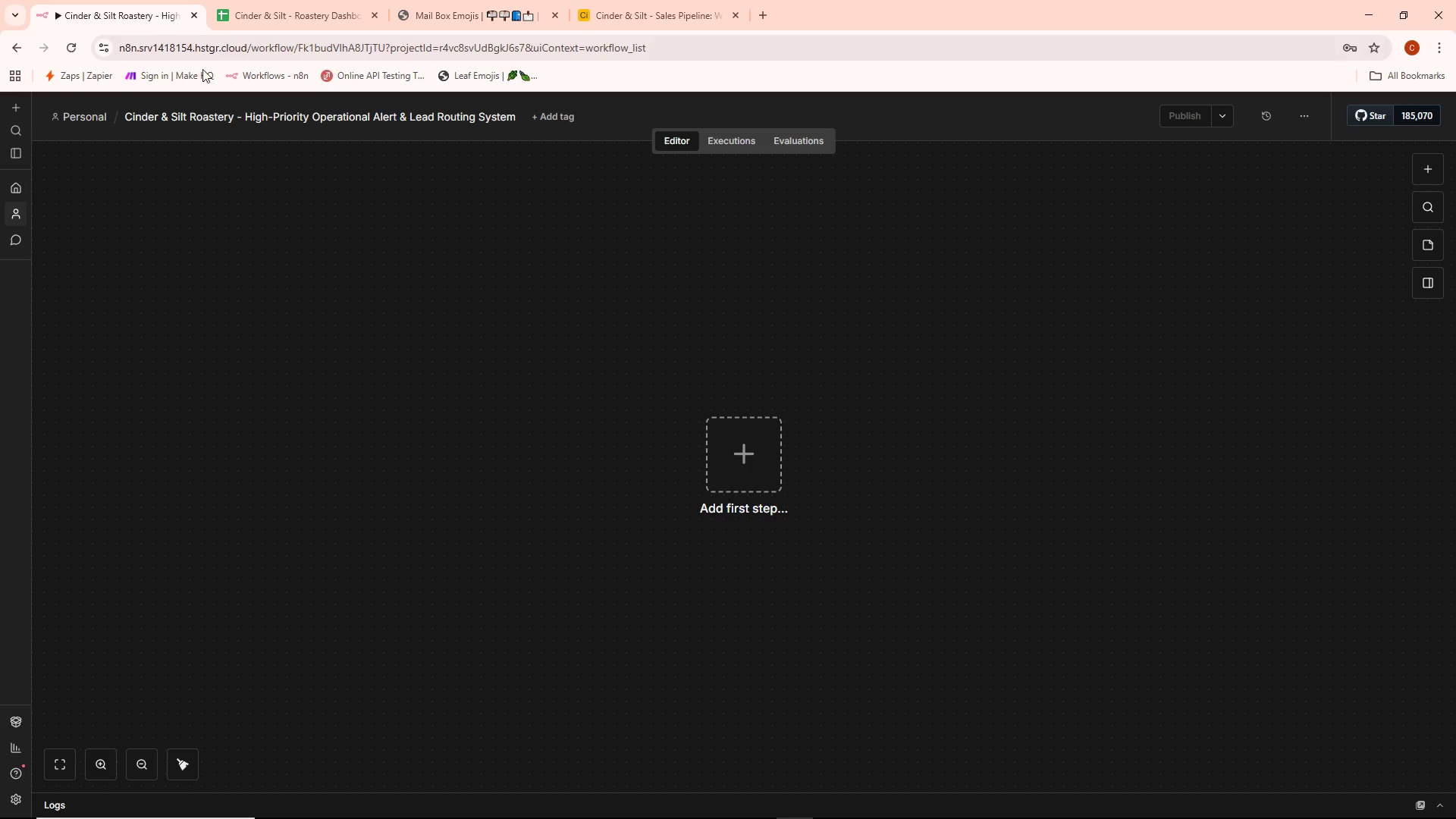 
left_click([471, 8])
 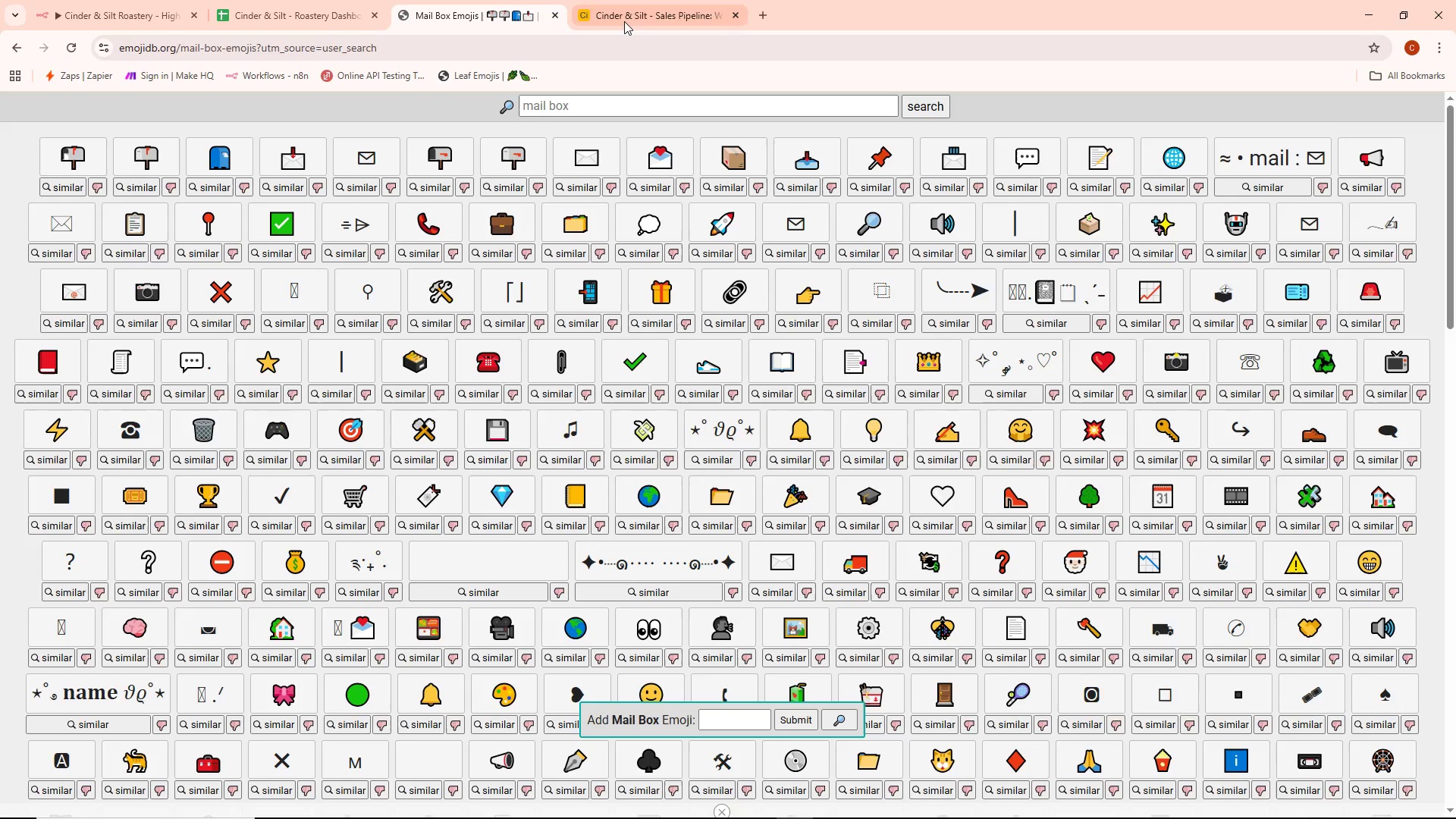 
left_click_drag(start_coordinate=[625, 20], to_coordinate=[629, 20])
 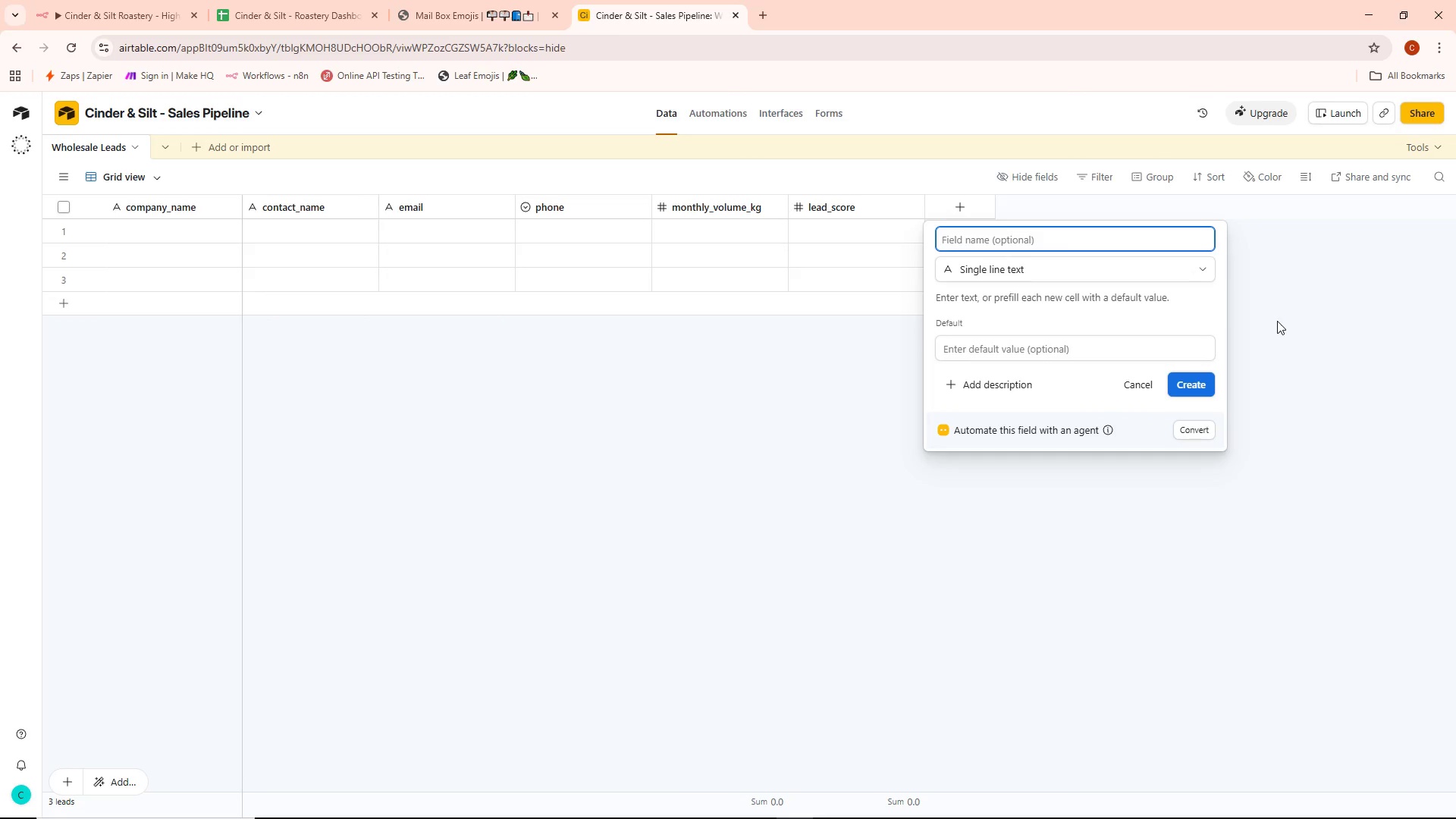 
type(priority_tier)
 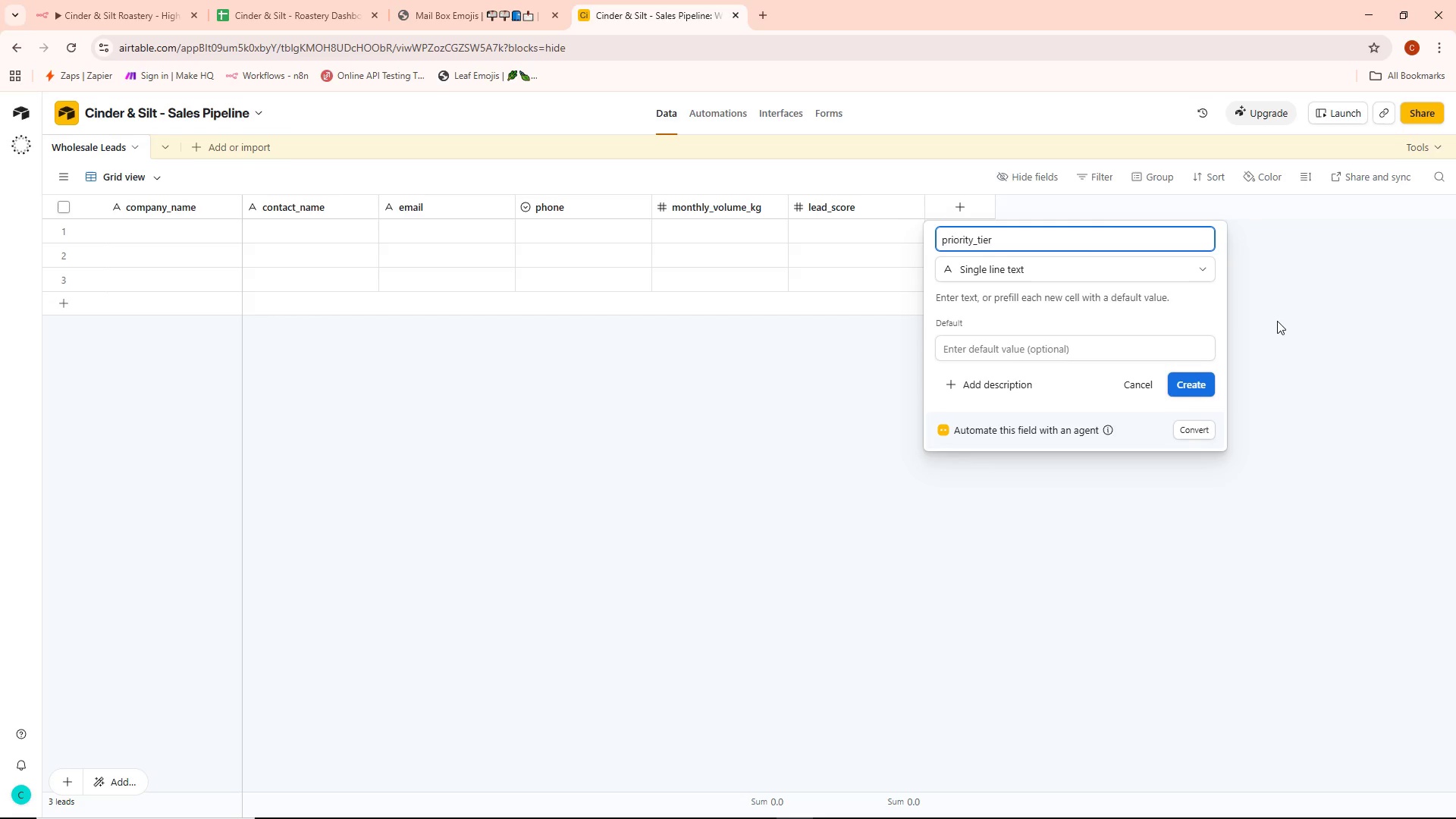 
left_click([1125, 303])
 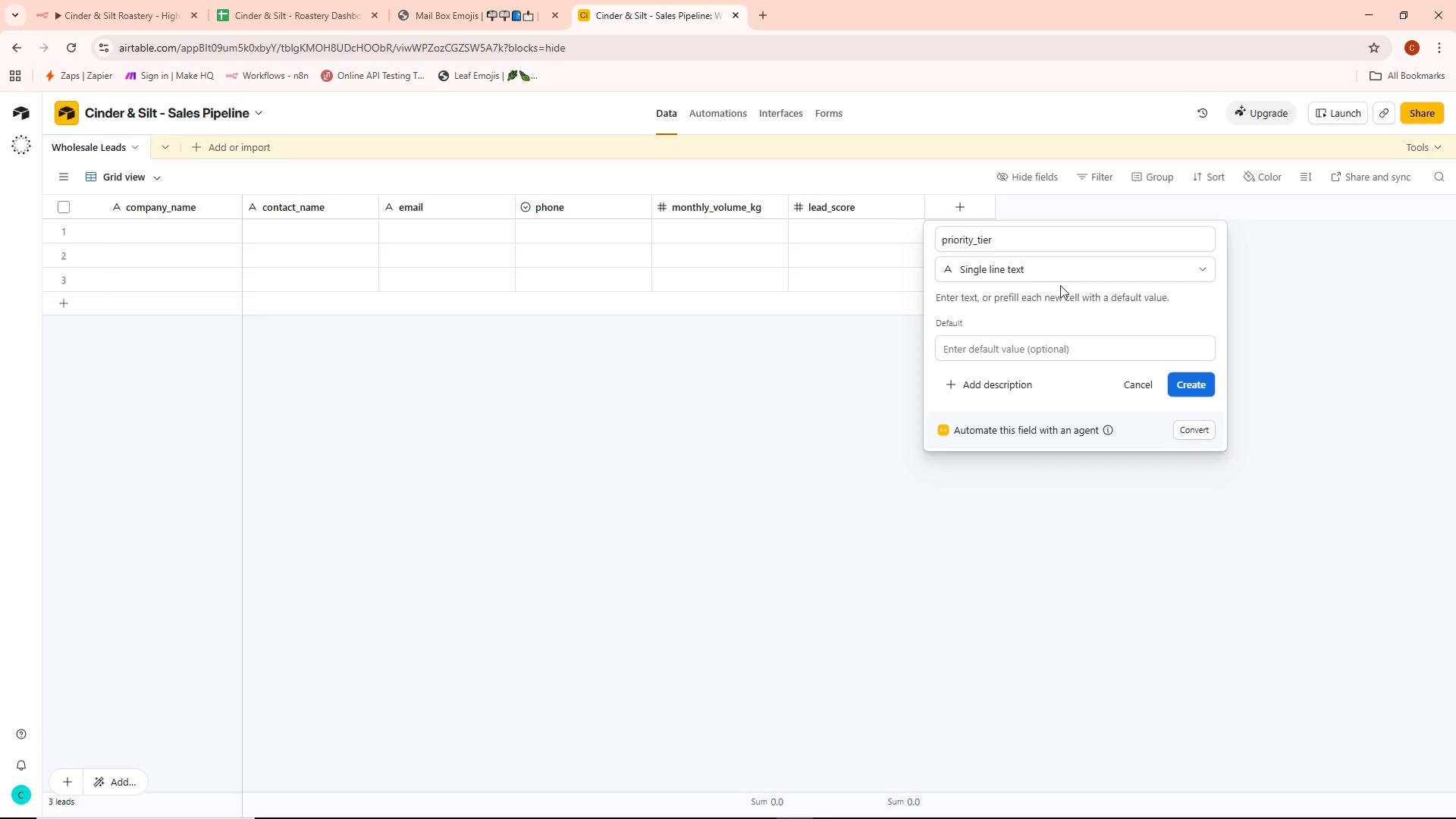 
wait(6.36)
 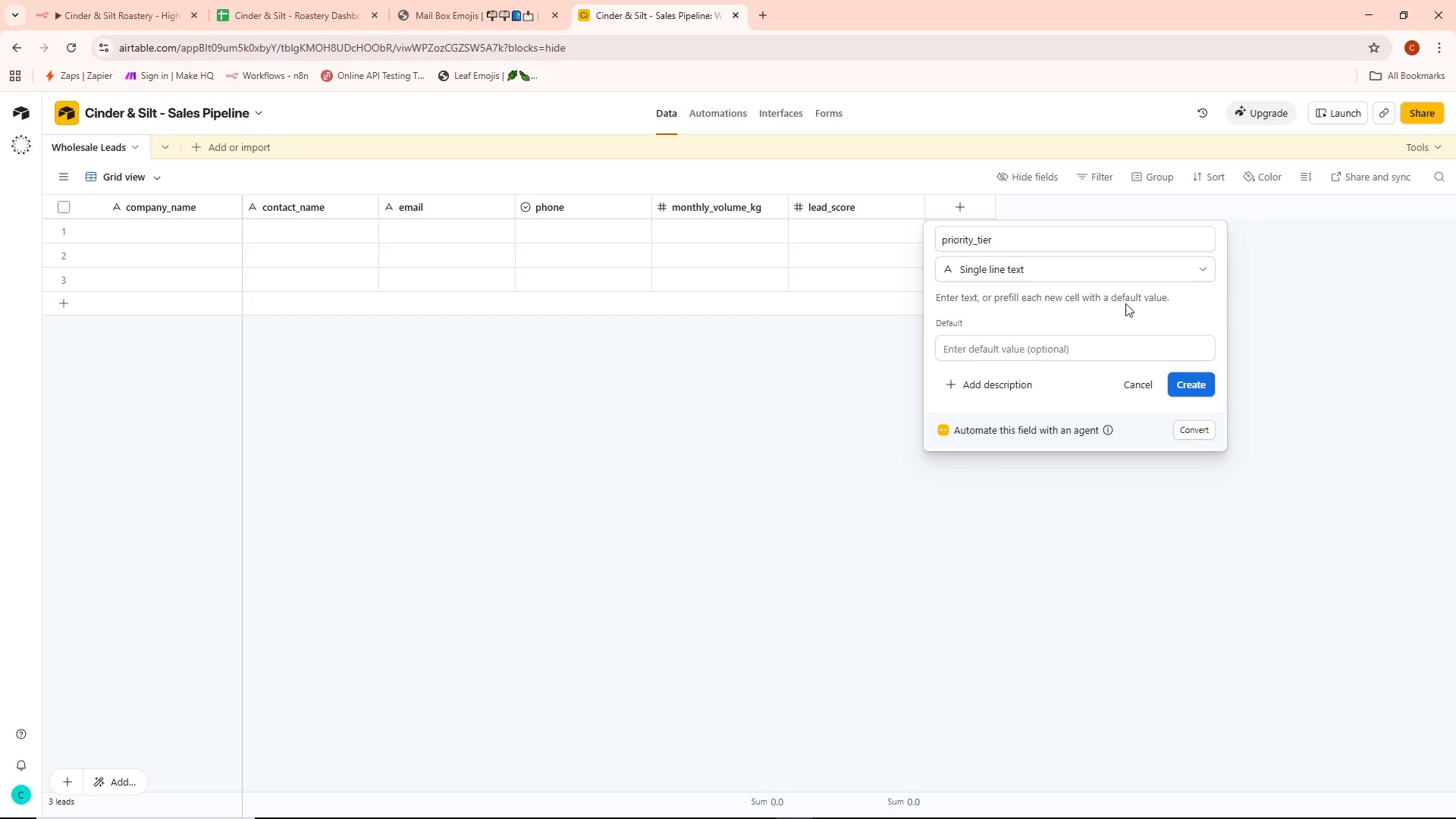 
left_click([1188, 390])
 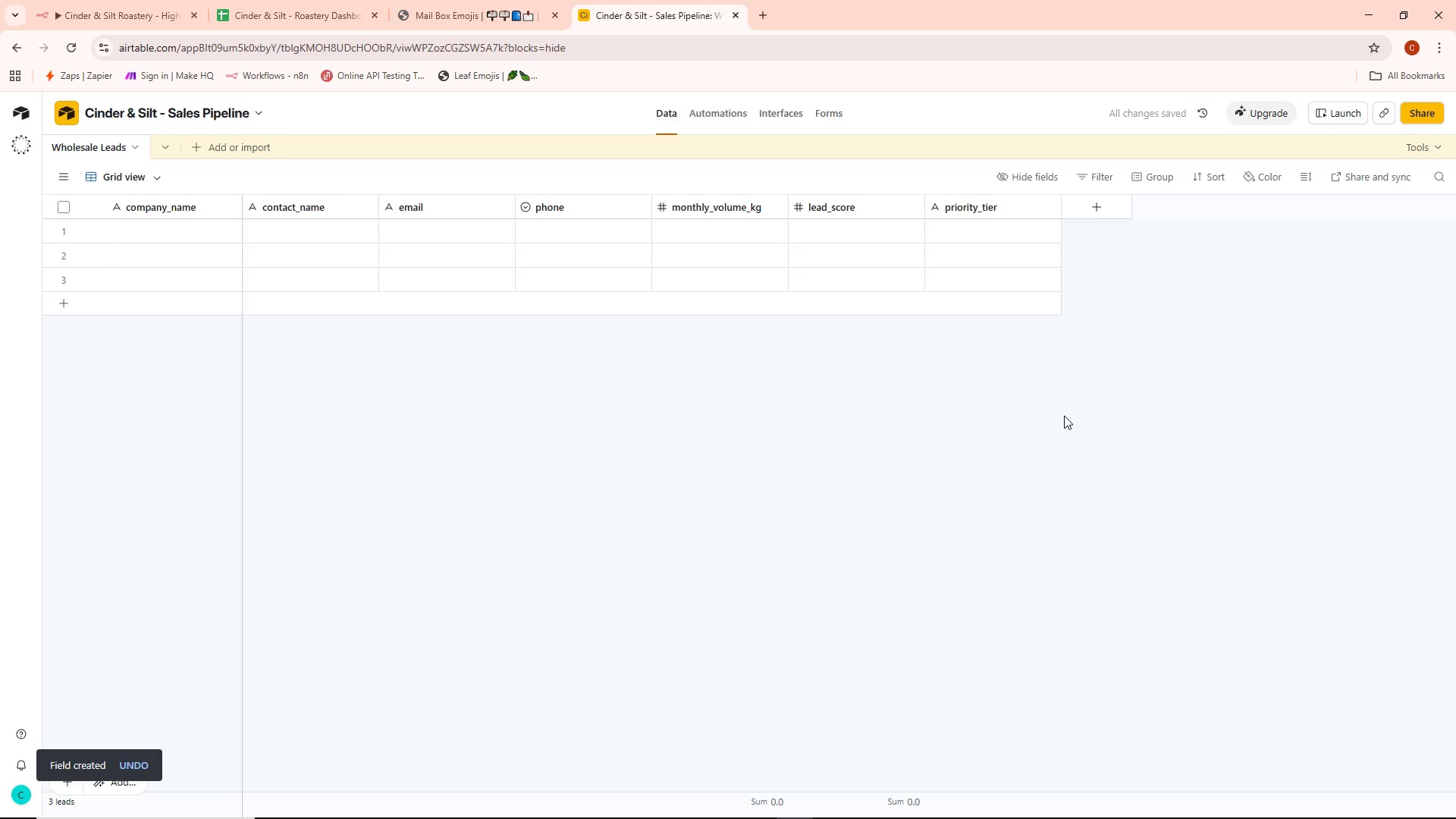 
left_click([1097, 198])
 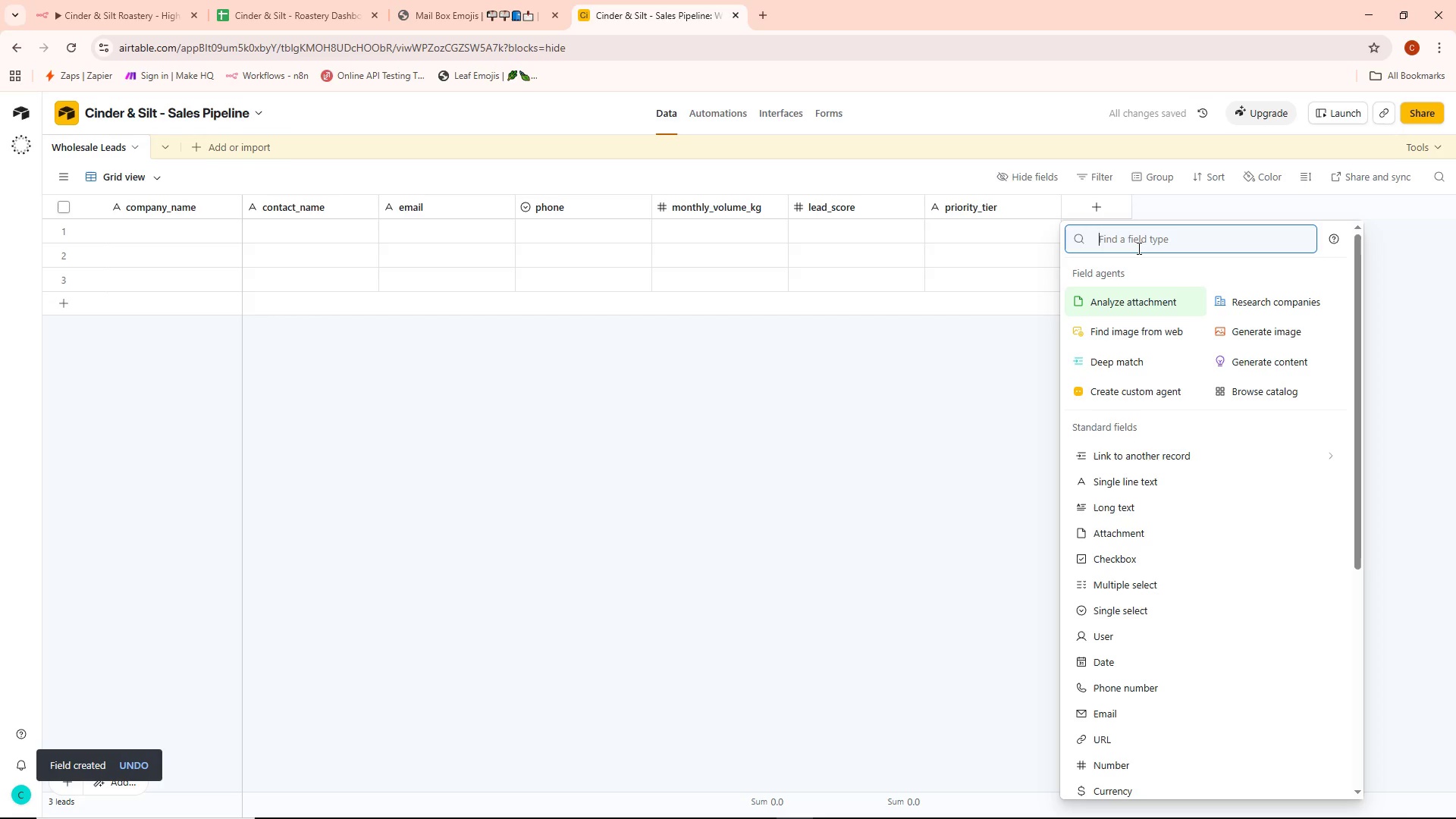 
type(inquiry)
 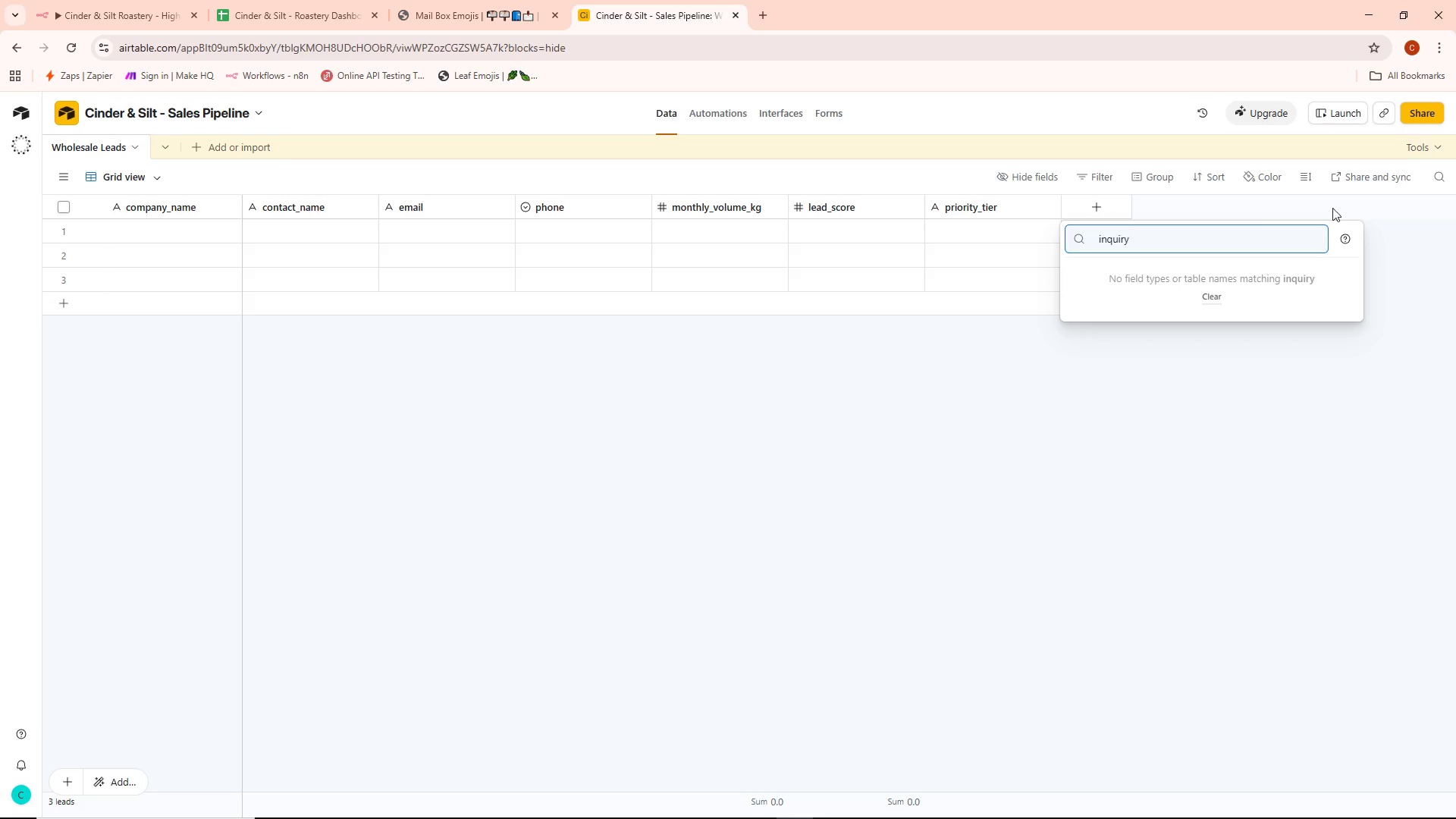 
wait(5.11)
 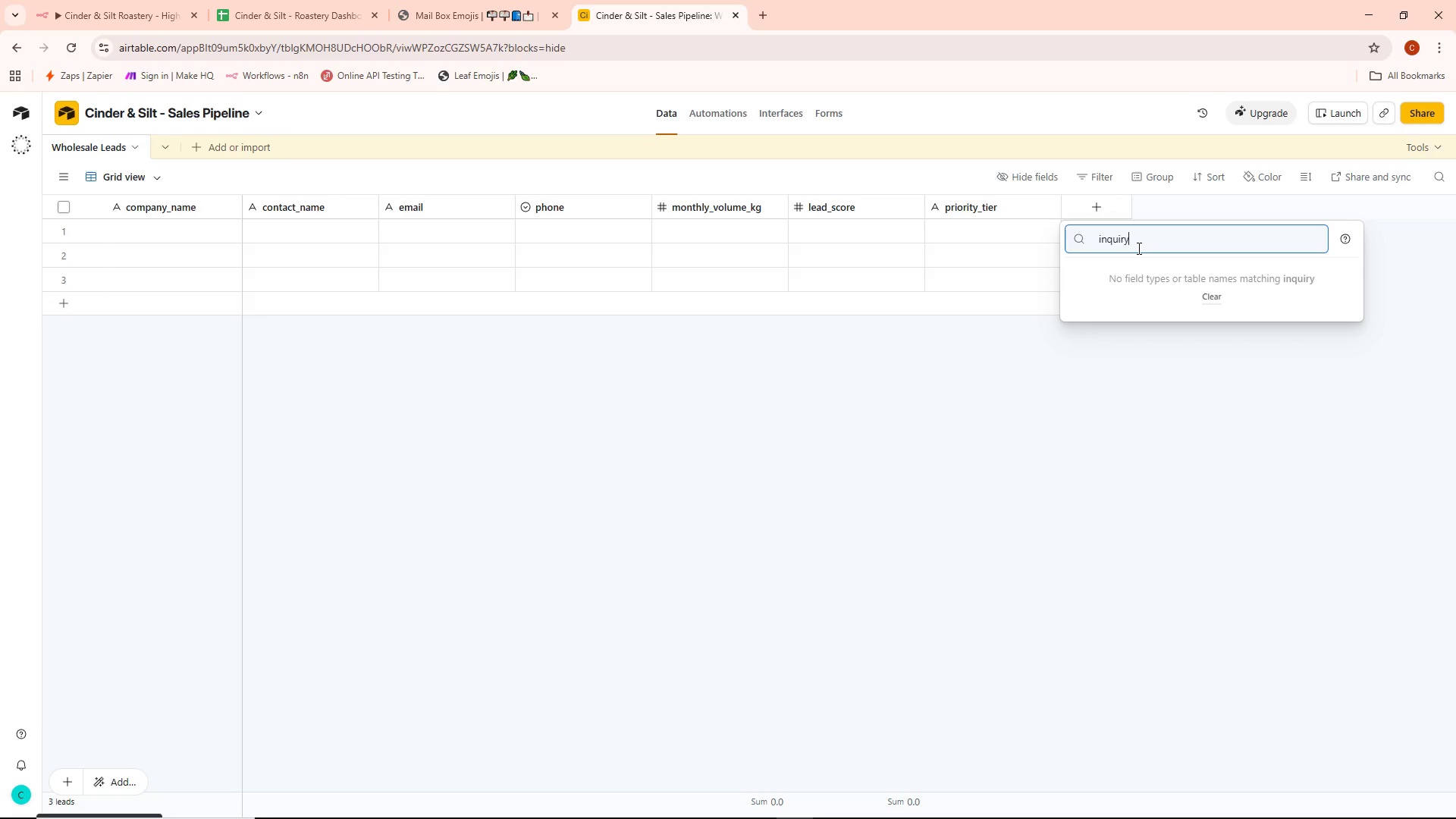 
left_click([1100, 208])
 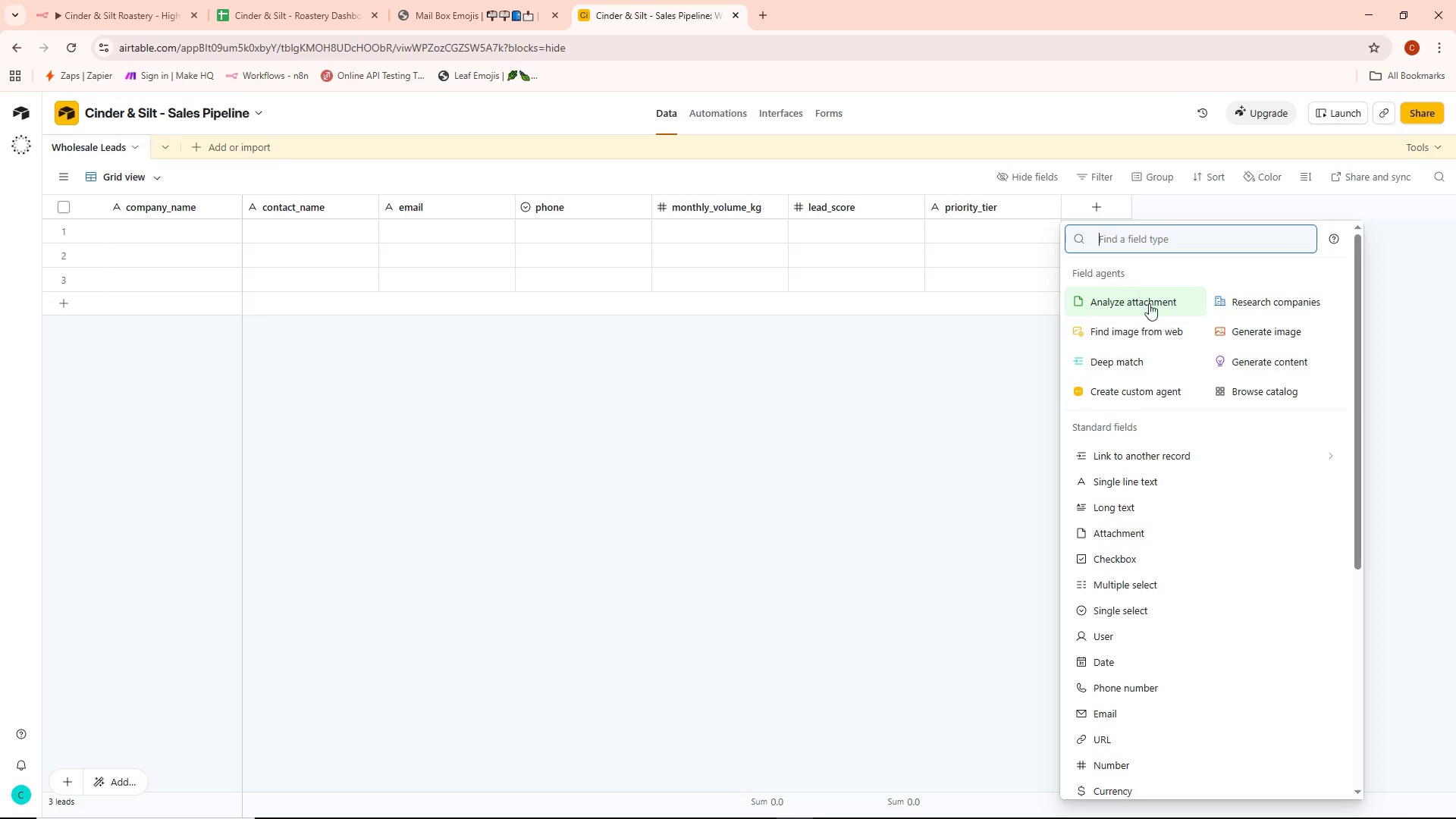 
scroll: coordinate [1133, 513], scroll_direction: up, amount: 1.0
 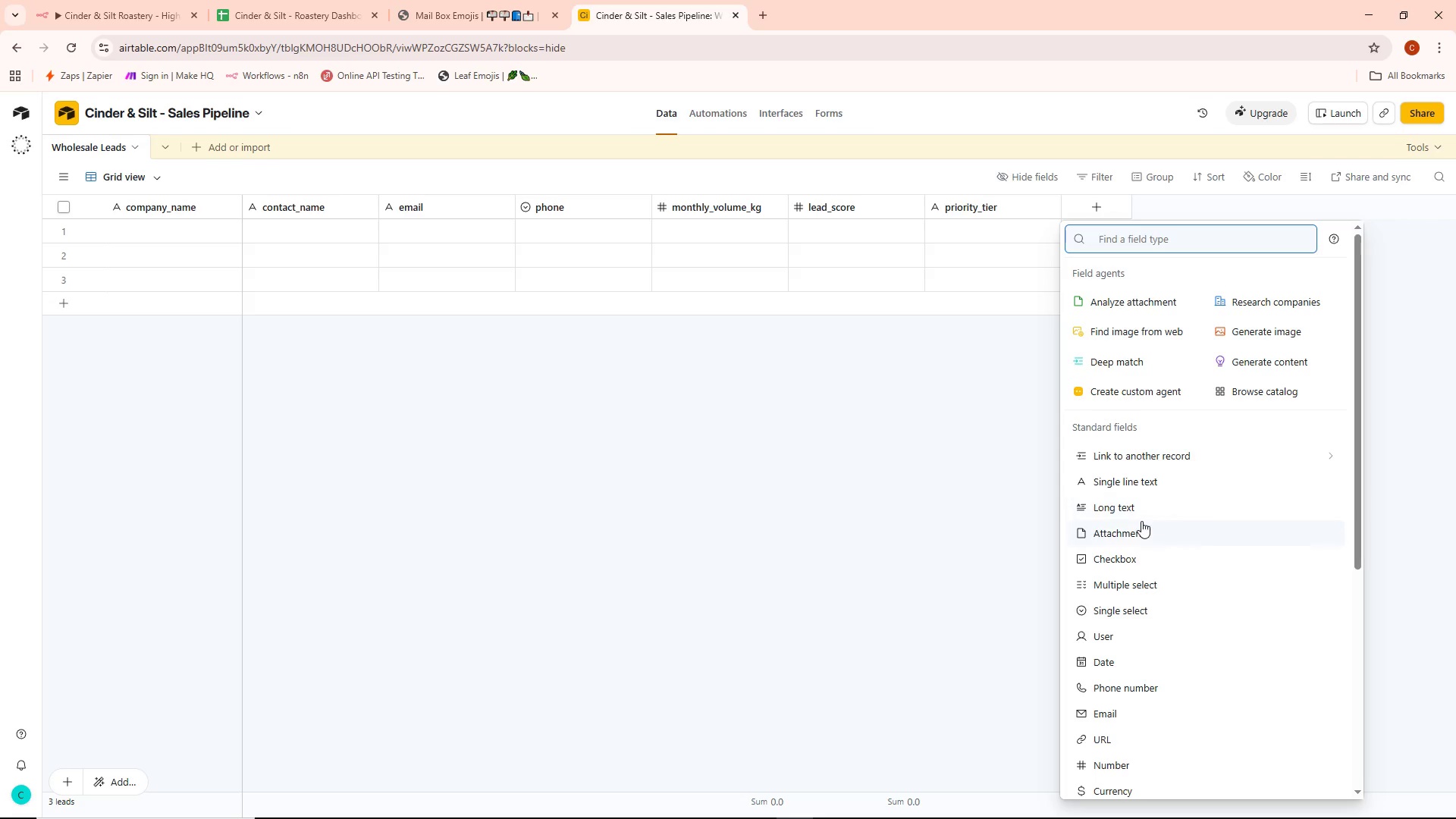 
left_click([1138, 507])
 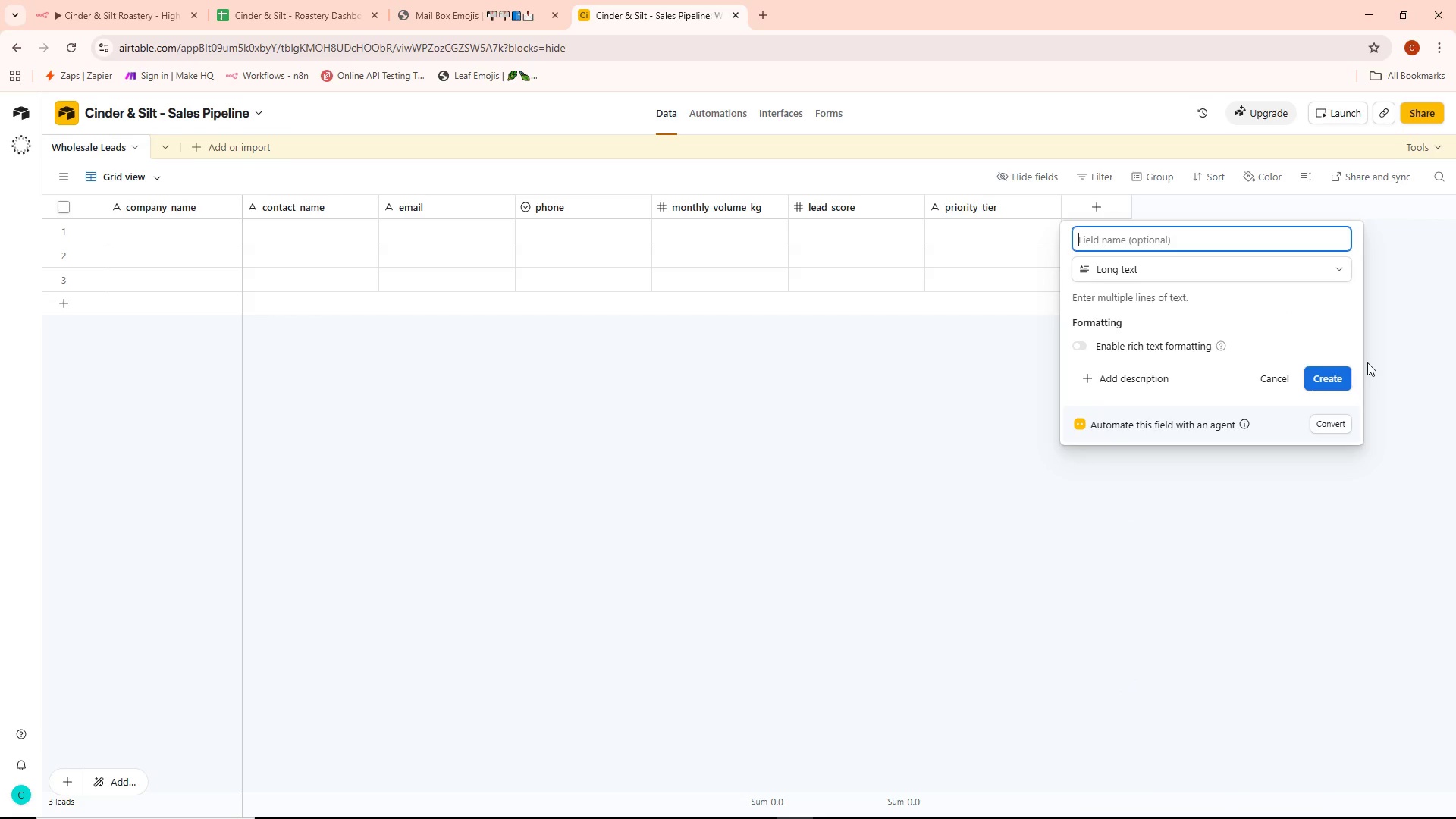 
type(Inq)
 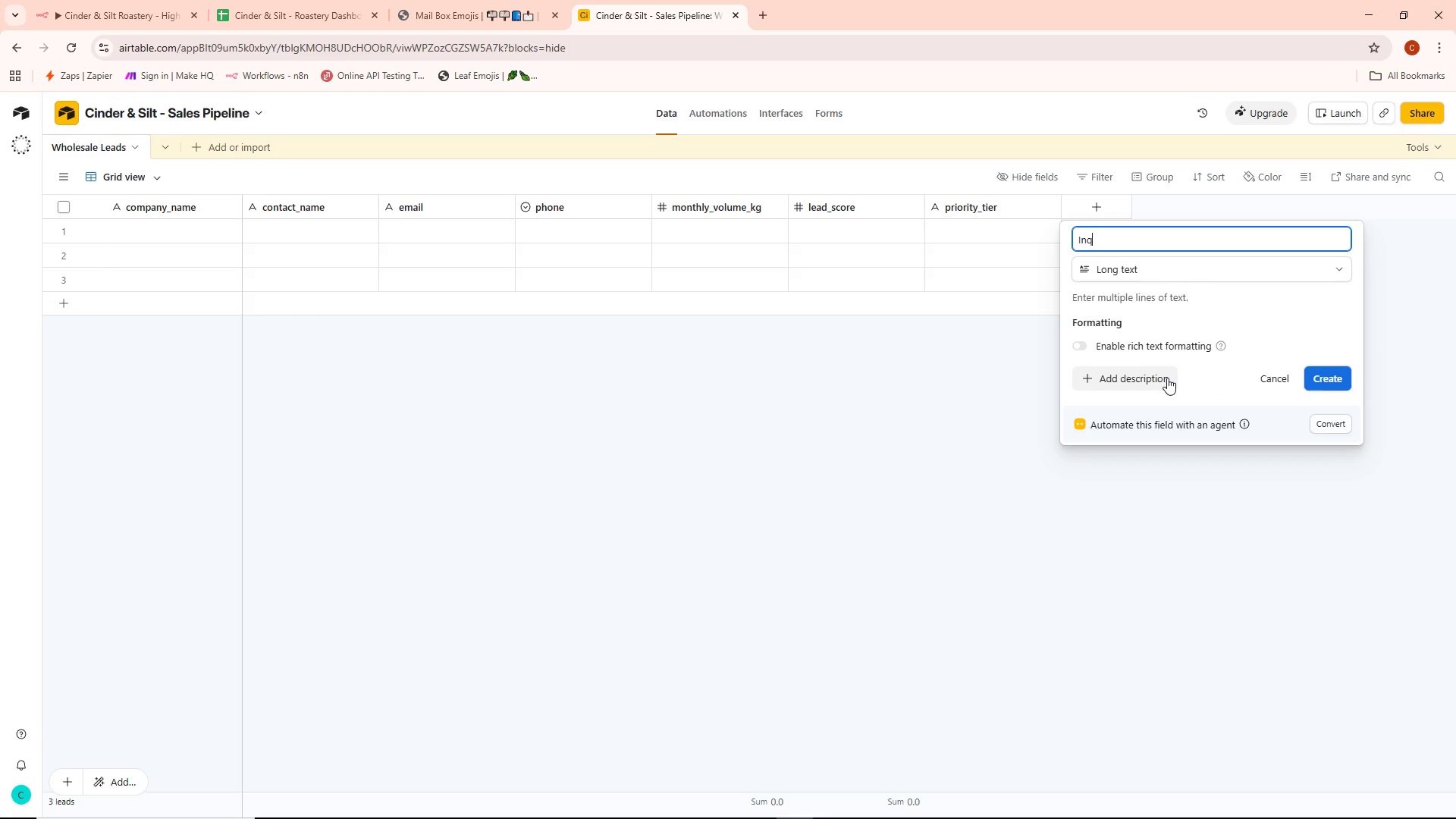 
wait(14.5)
 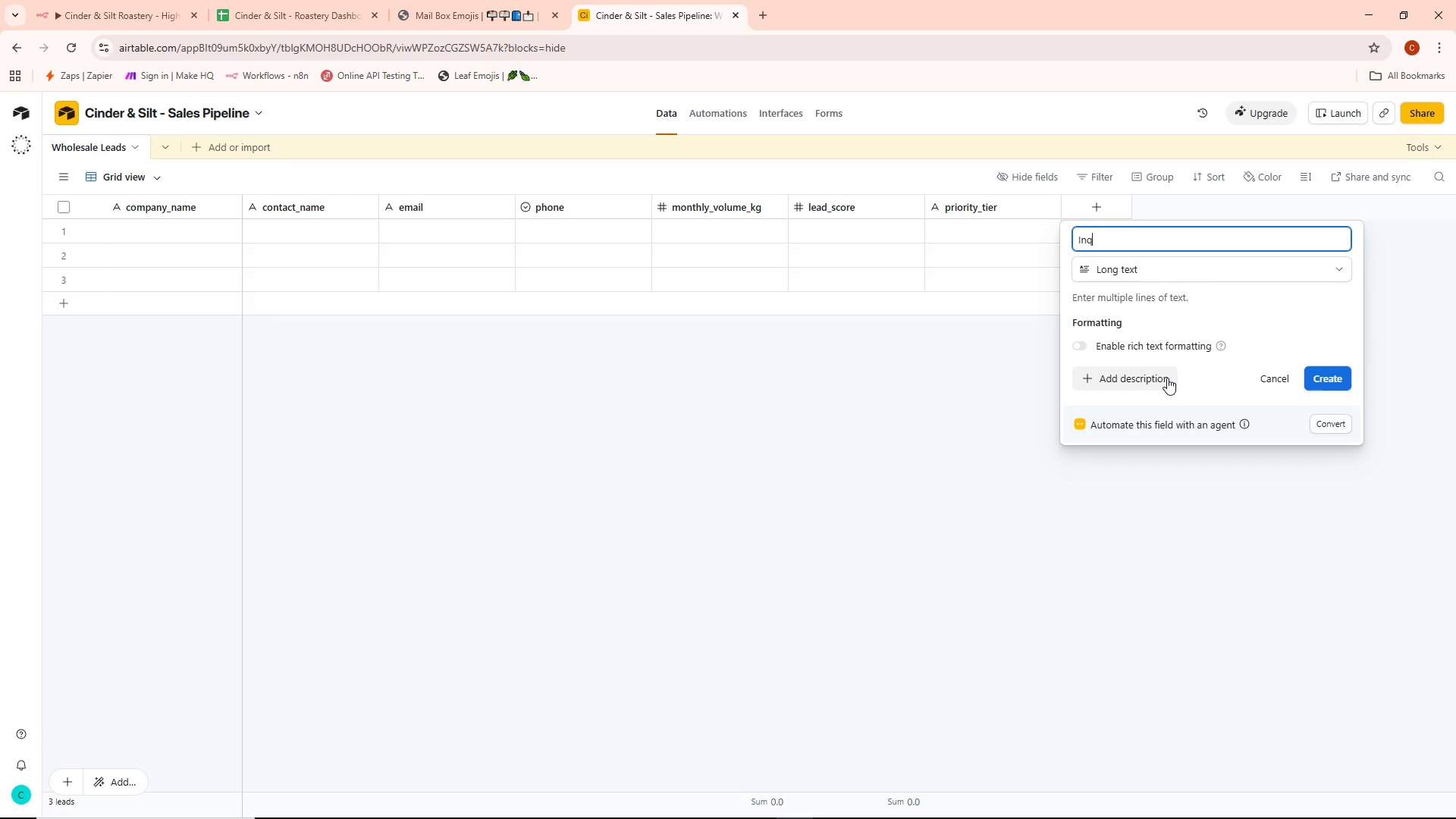 
type(uiry_notes)
 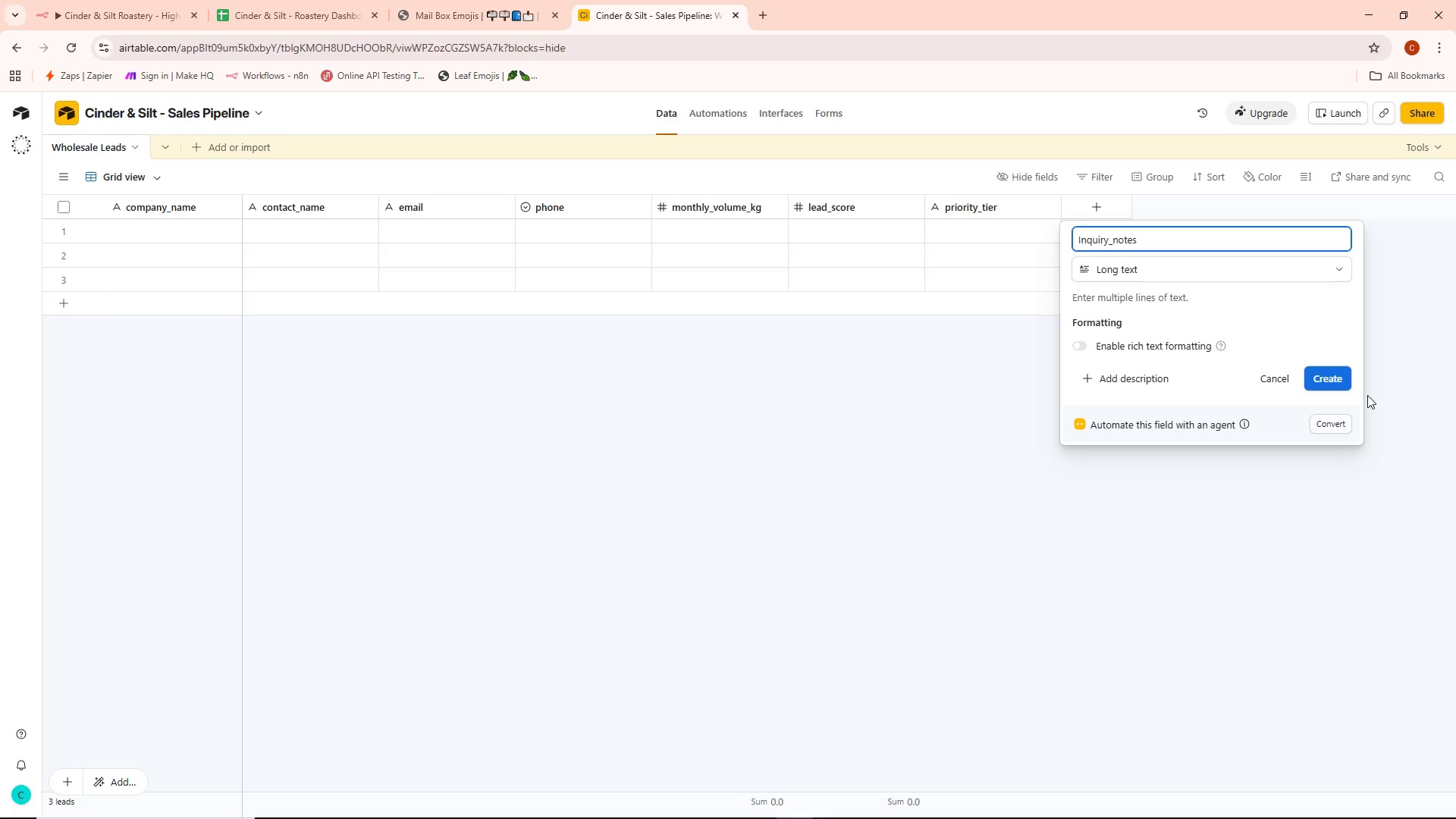 
key(Enter)
 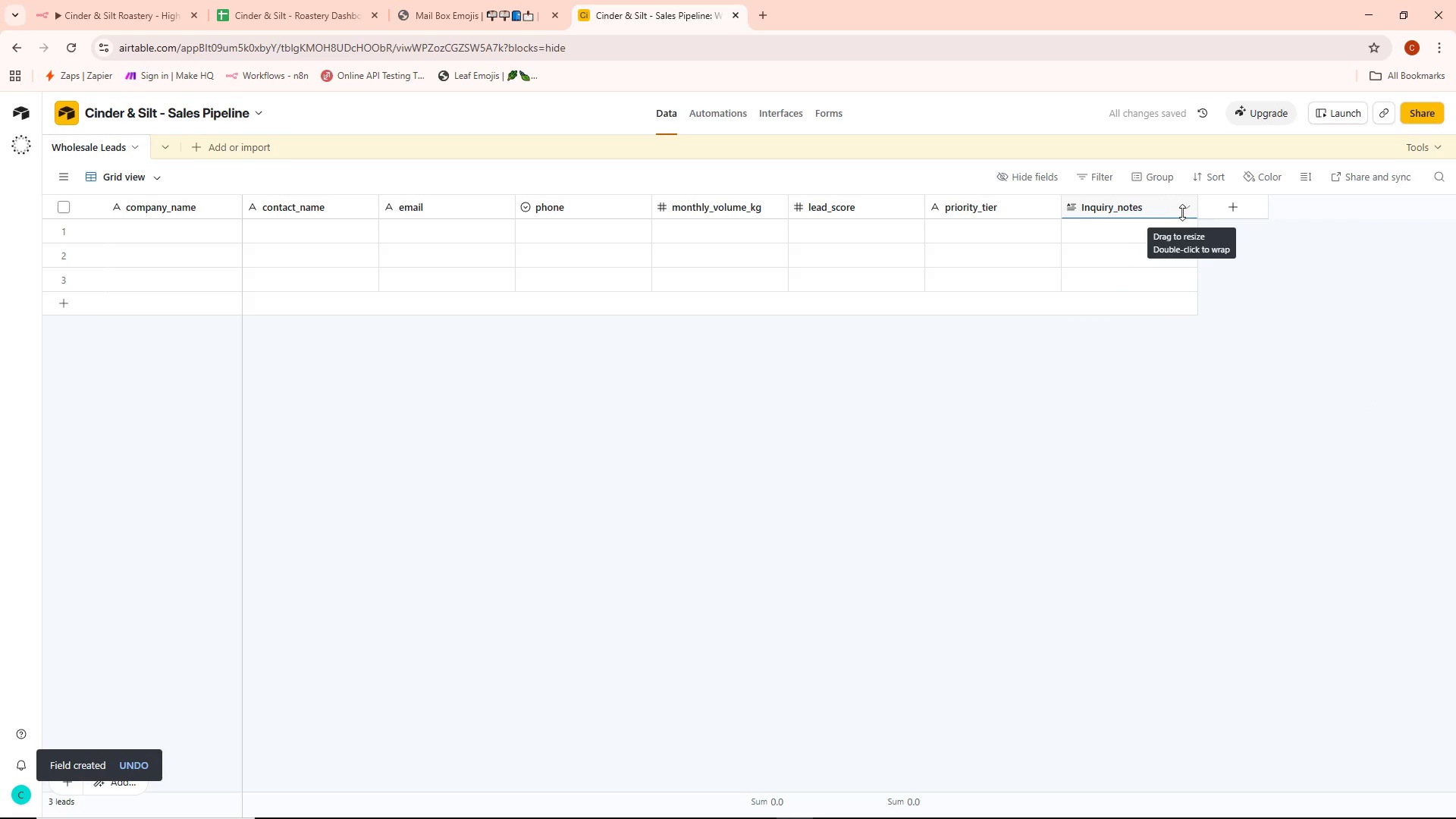 
left_click([1188, 209])
 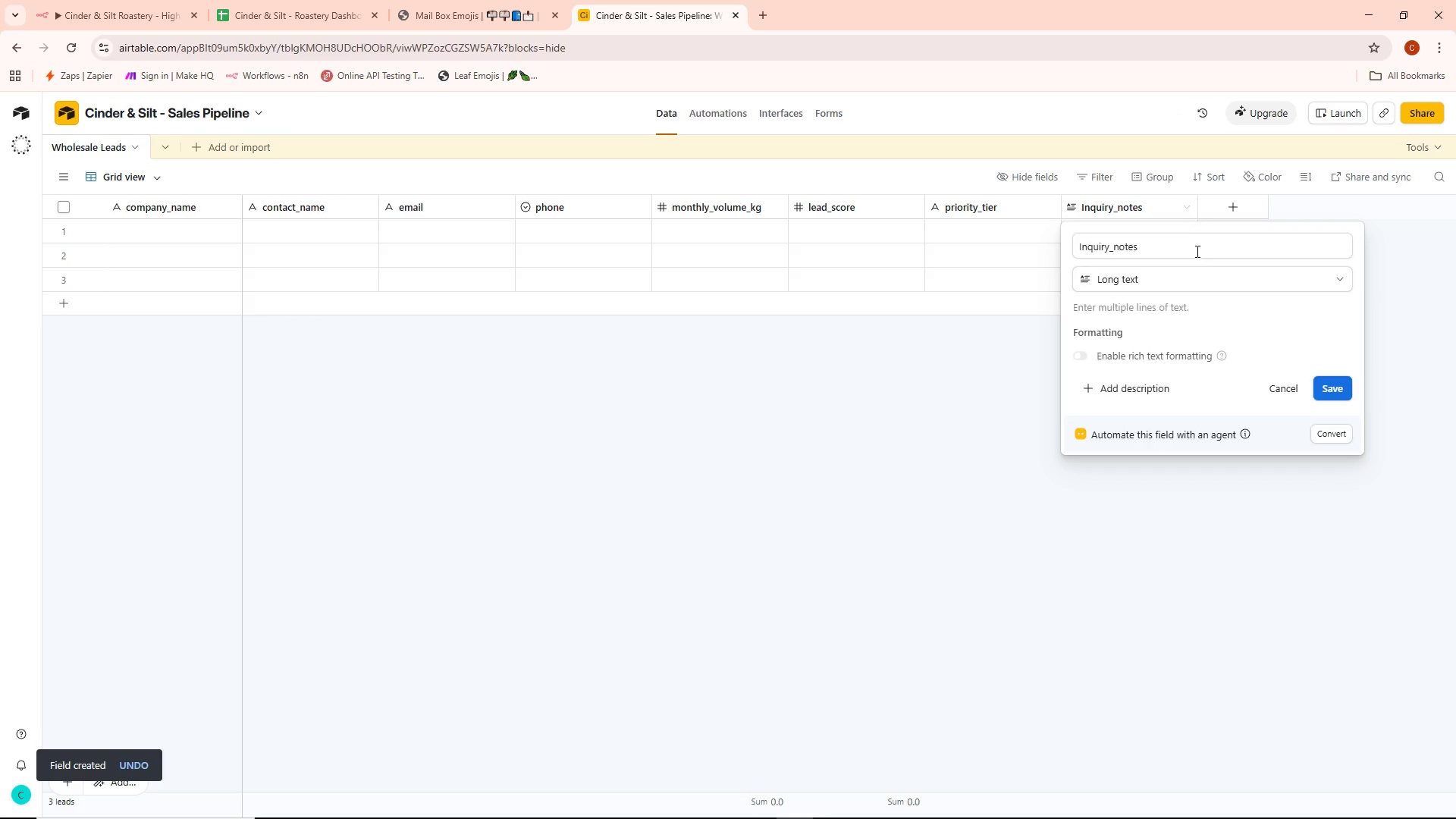 
left_click([1164, 507])
 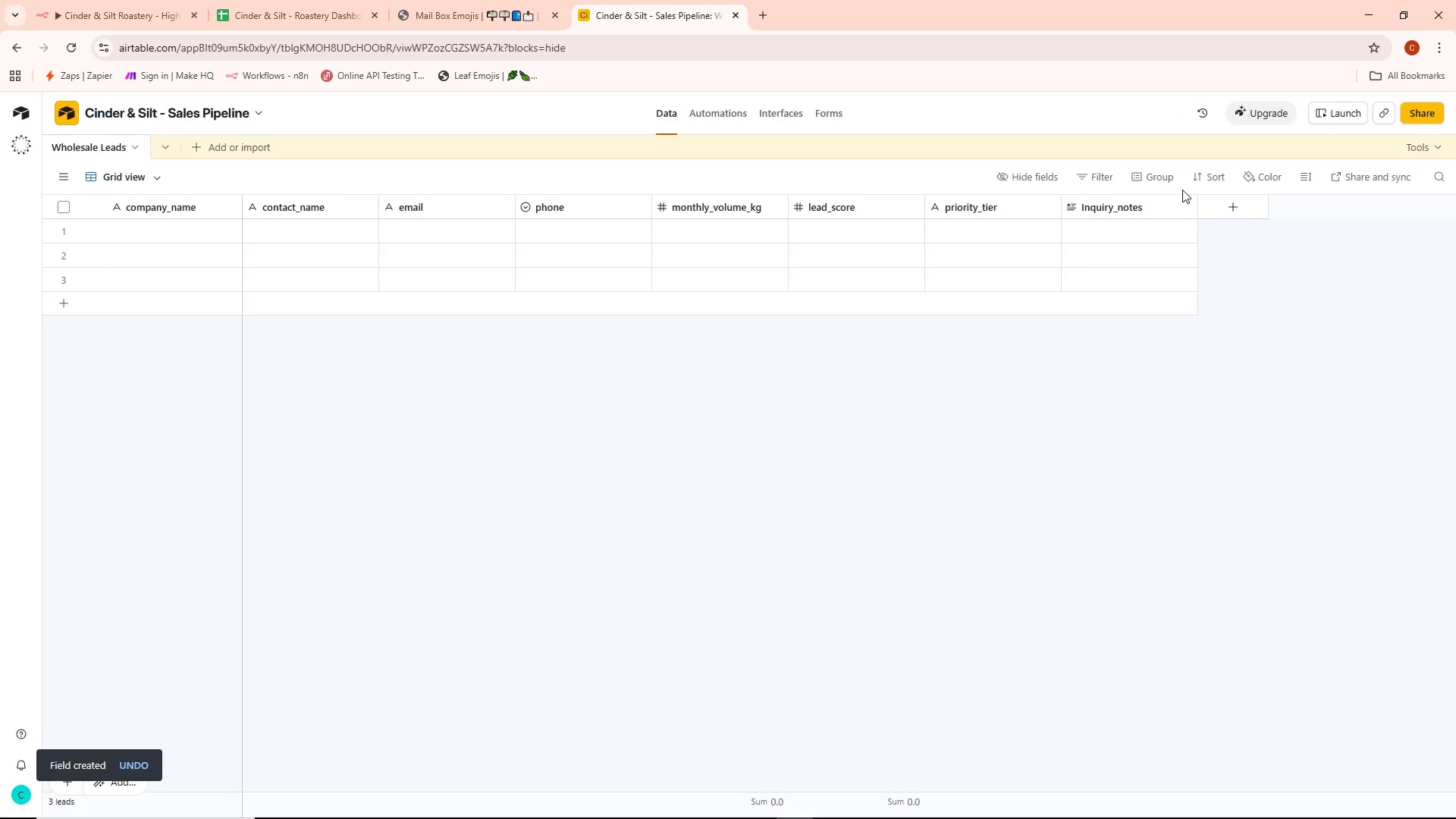 
left_click([1169, 205])
 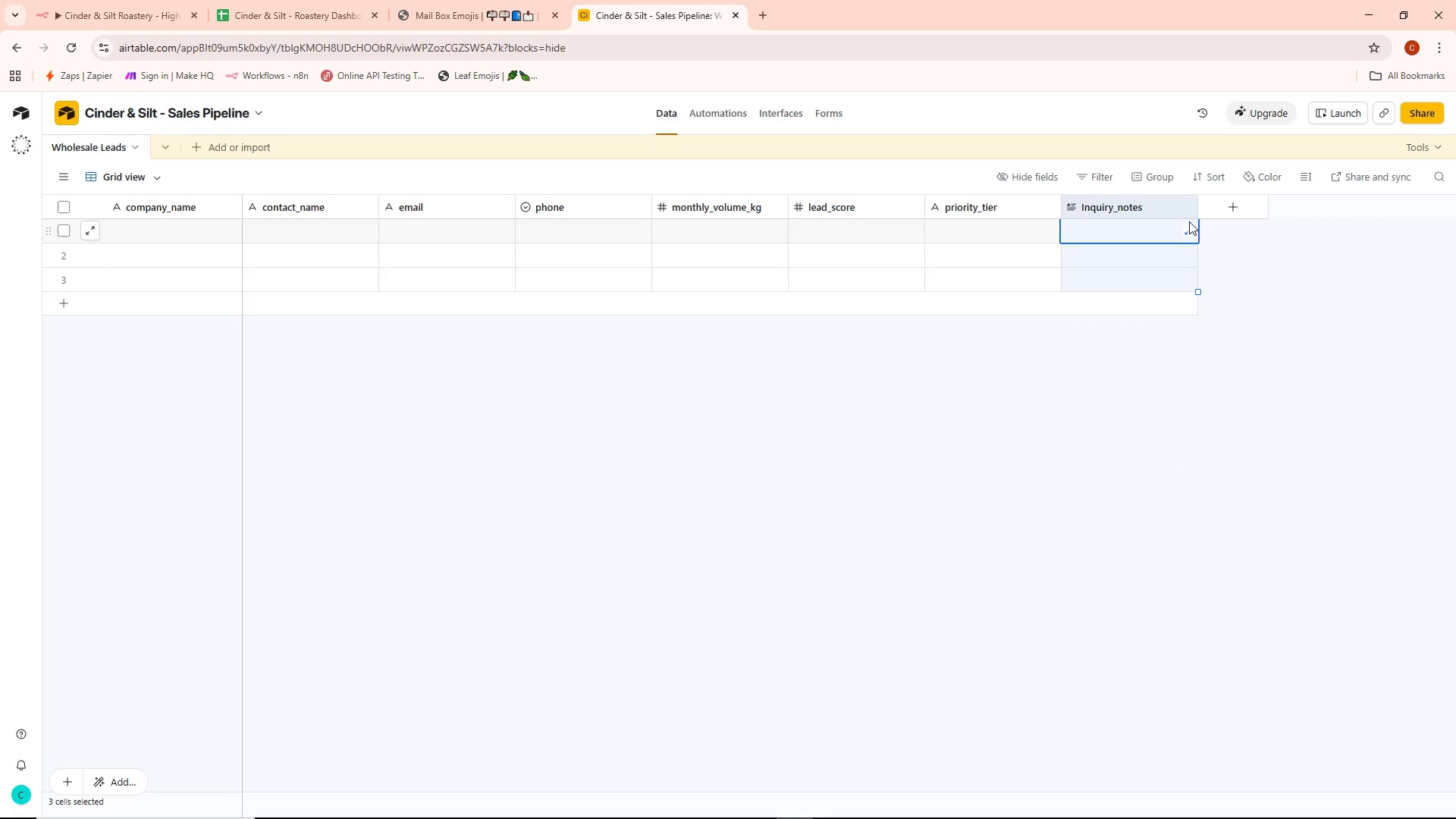 
left_click([1188, 204])
 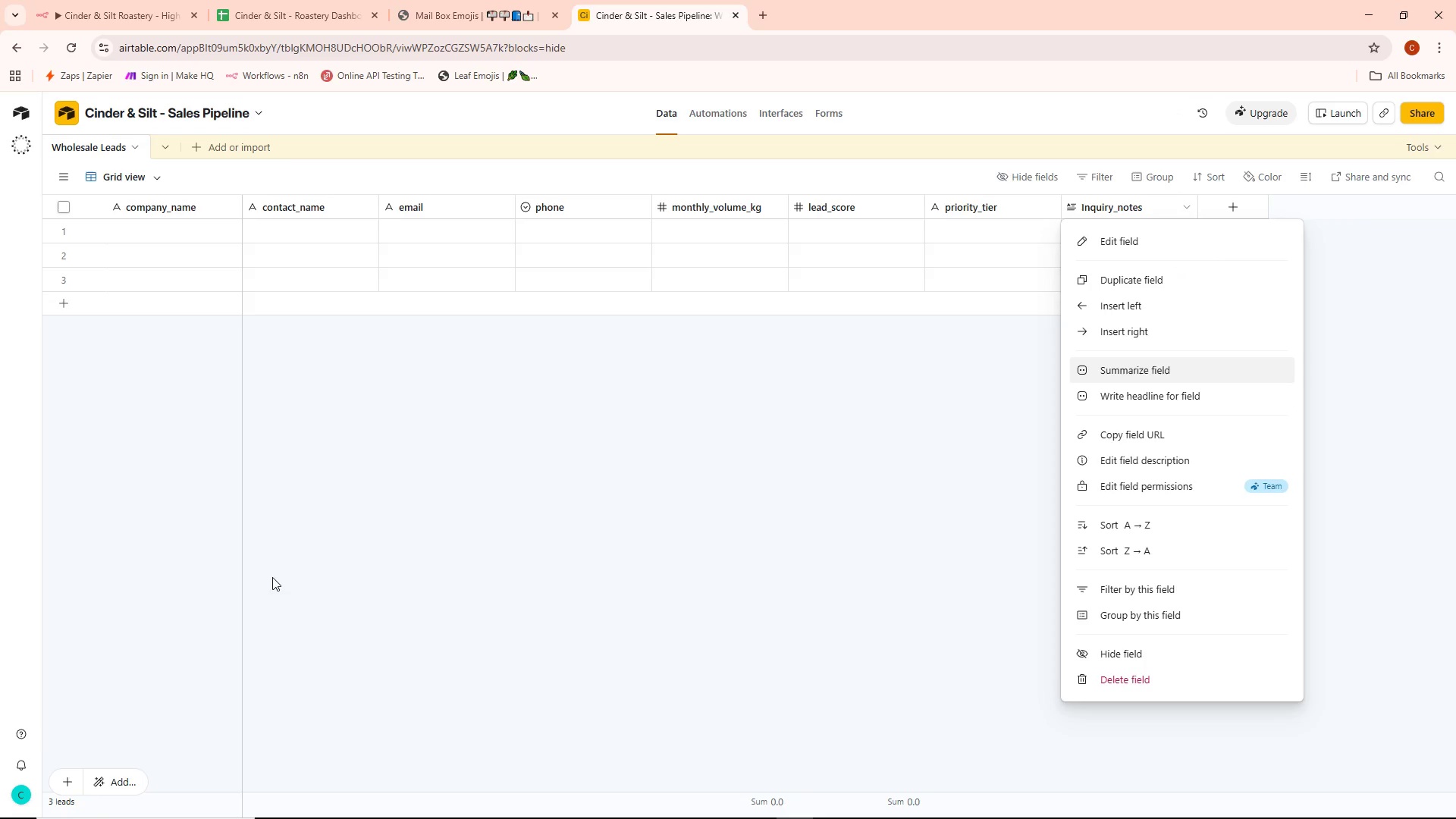 
left_click([415, 583])
 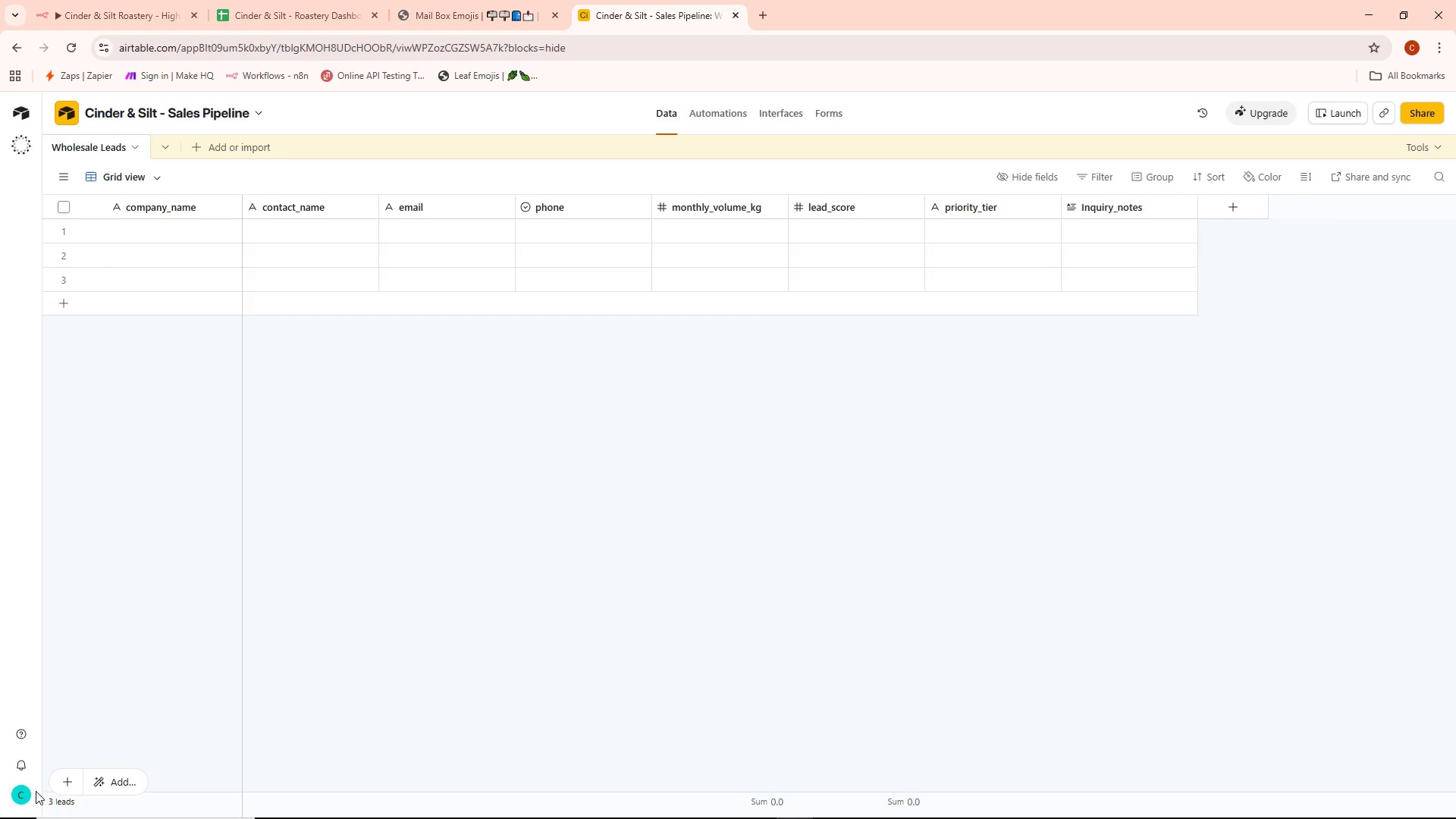 
left_click([24, 795])
 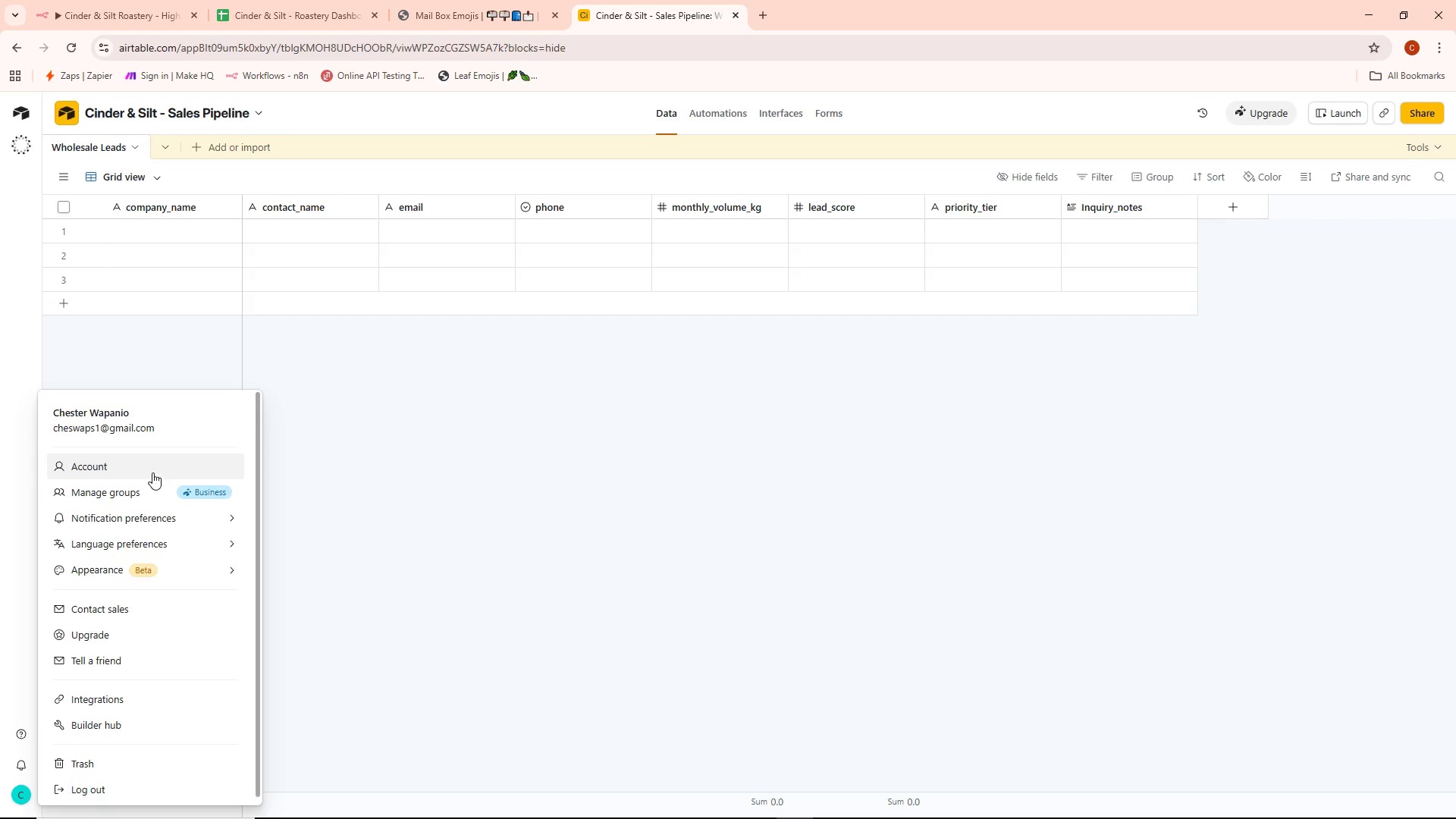 
left_click([125, 720])
 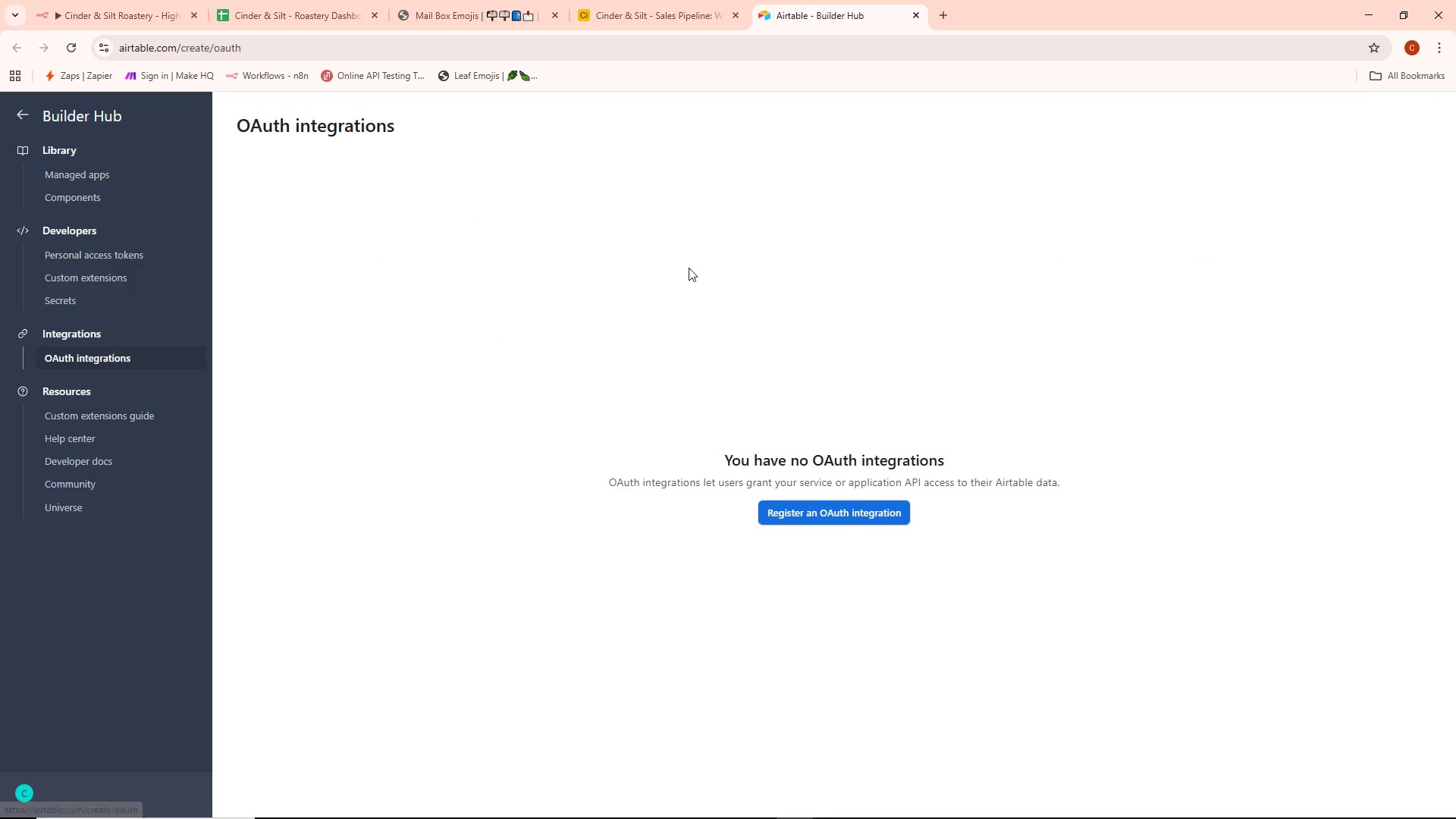 
wait(7.27)
 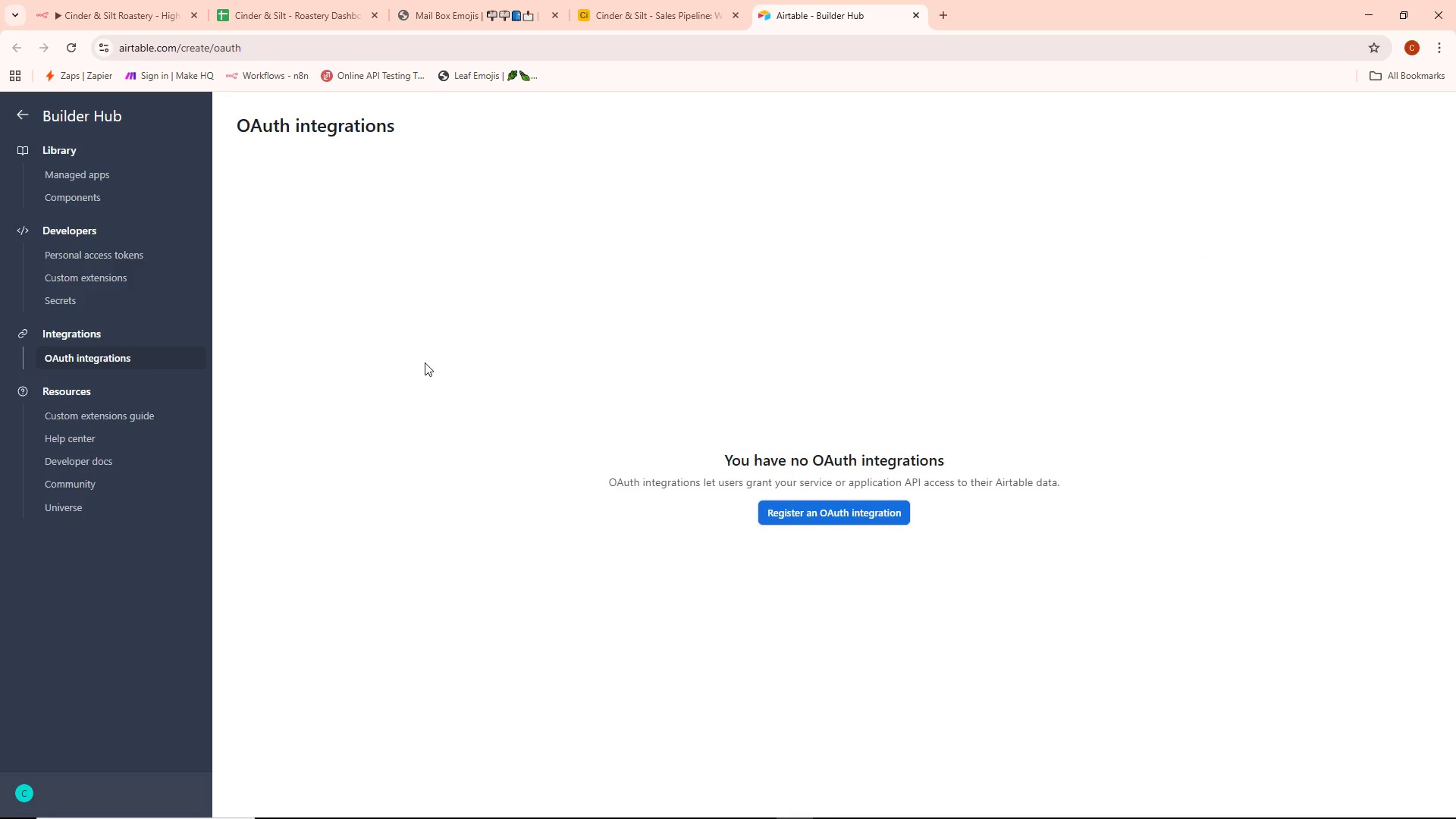 
left_click([132, 253])
 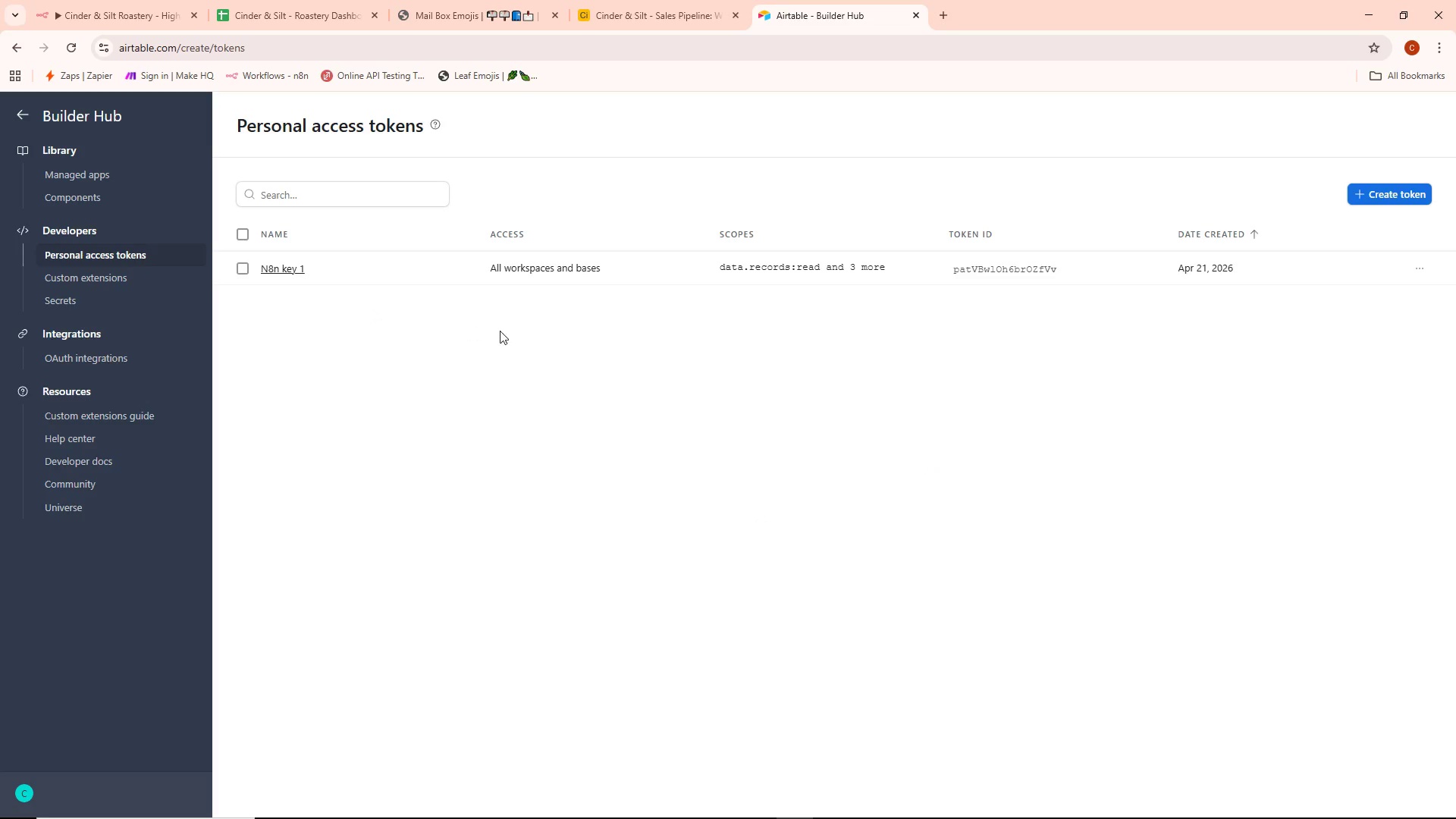 
wait(5.09)
 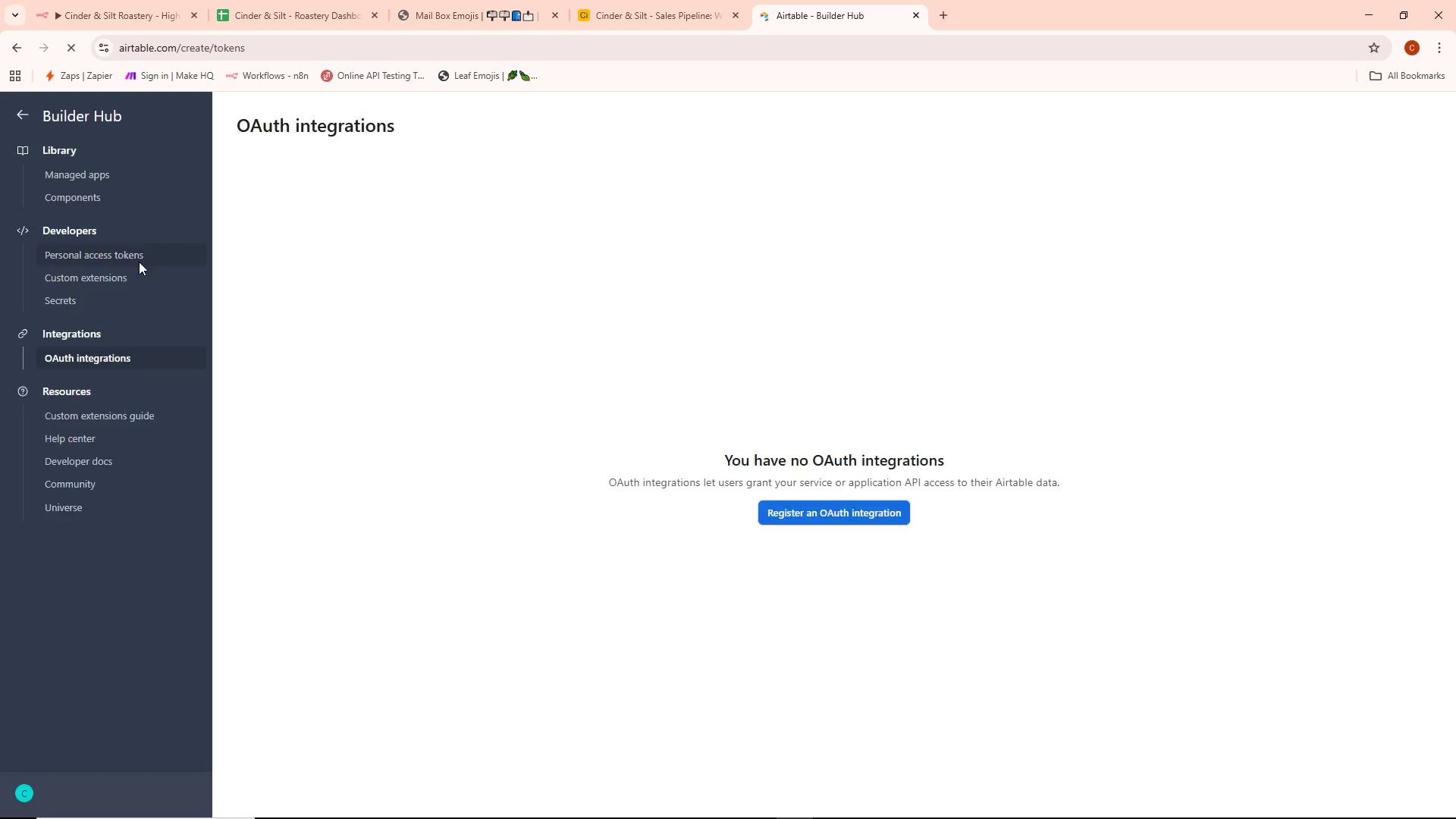 
left_click([22, 111])
 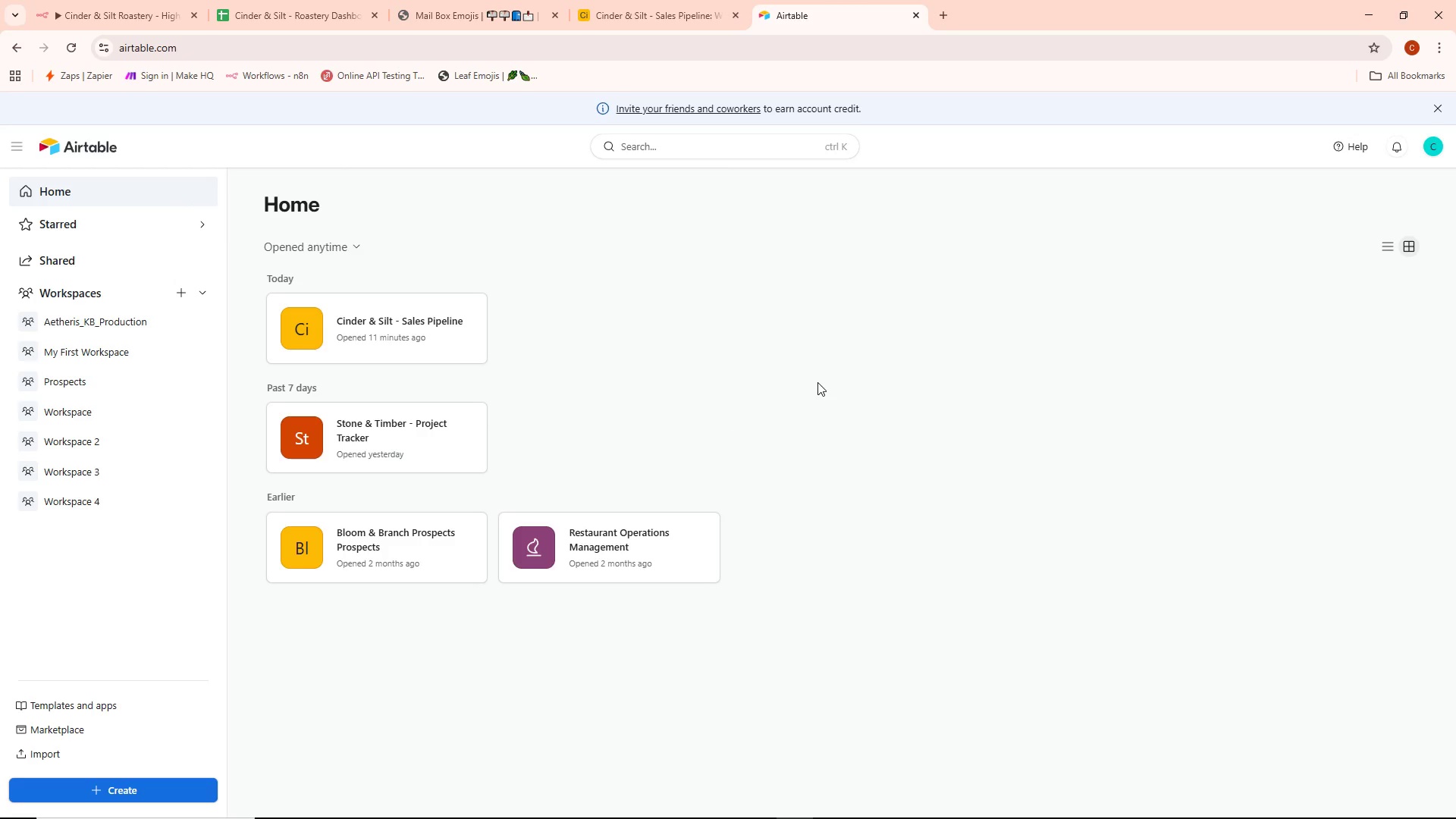 
wait(6.97)
 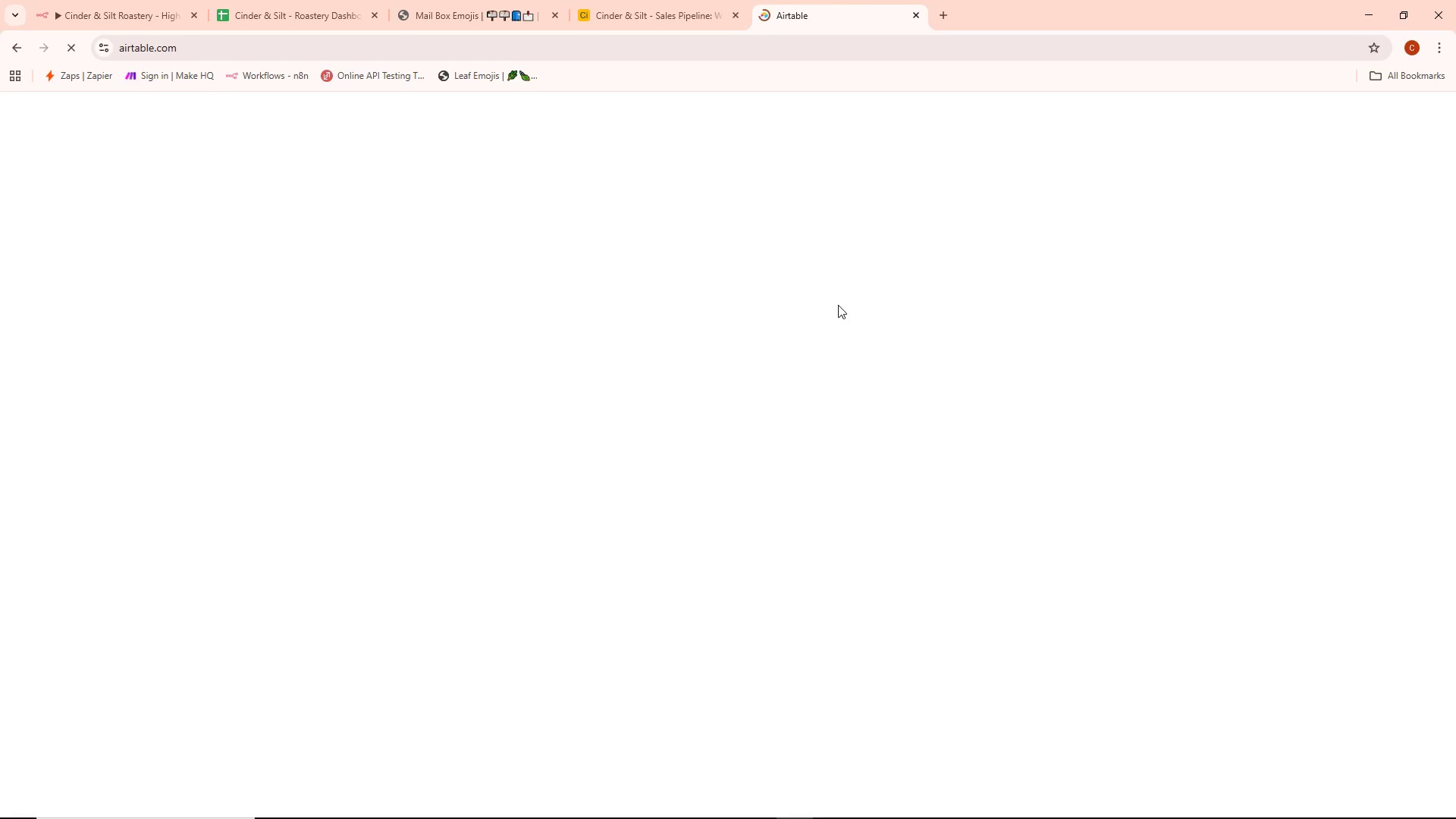 
left_click([444, 331])
 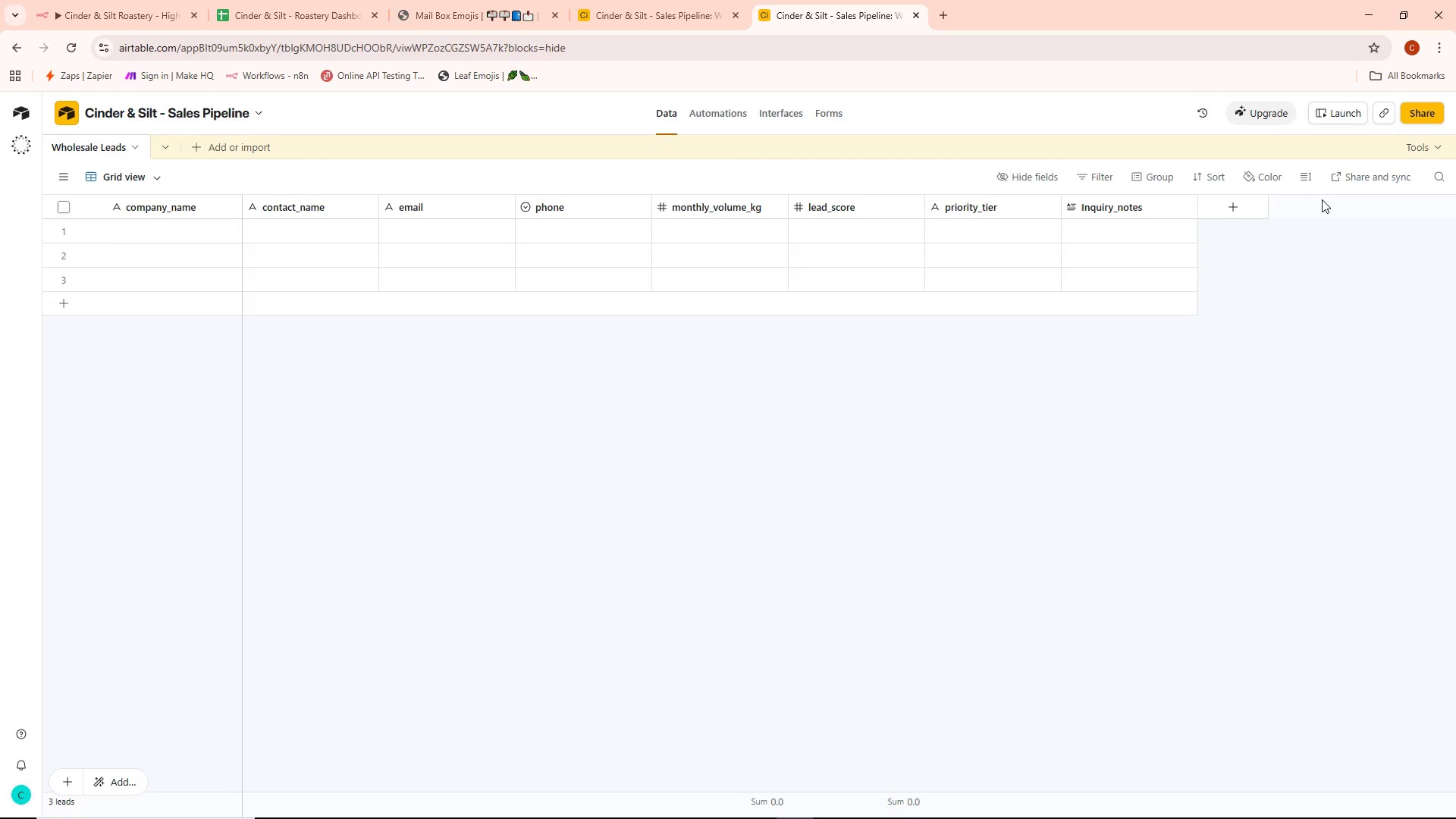 
left_click([1185, 201])
 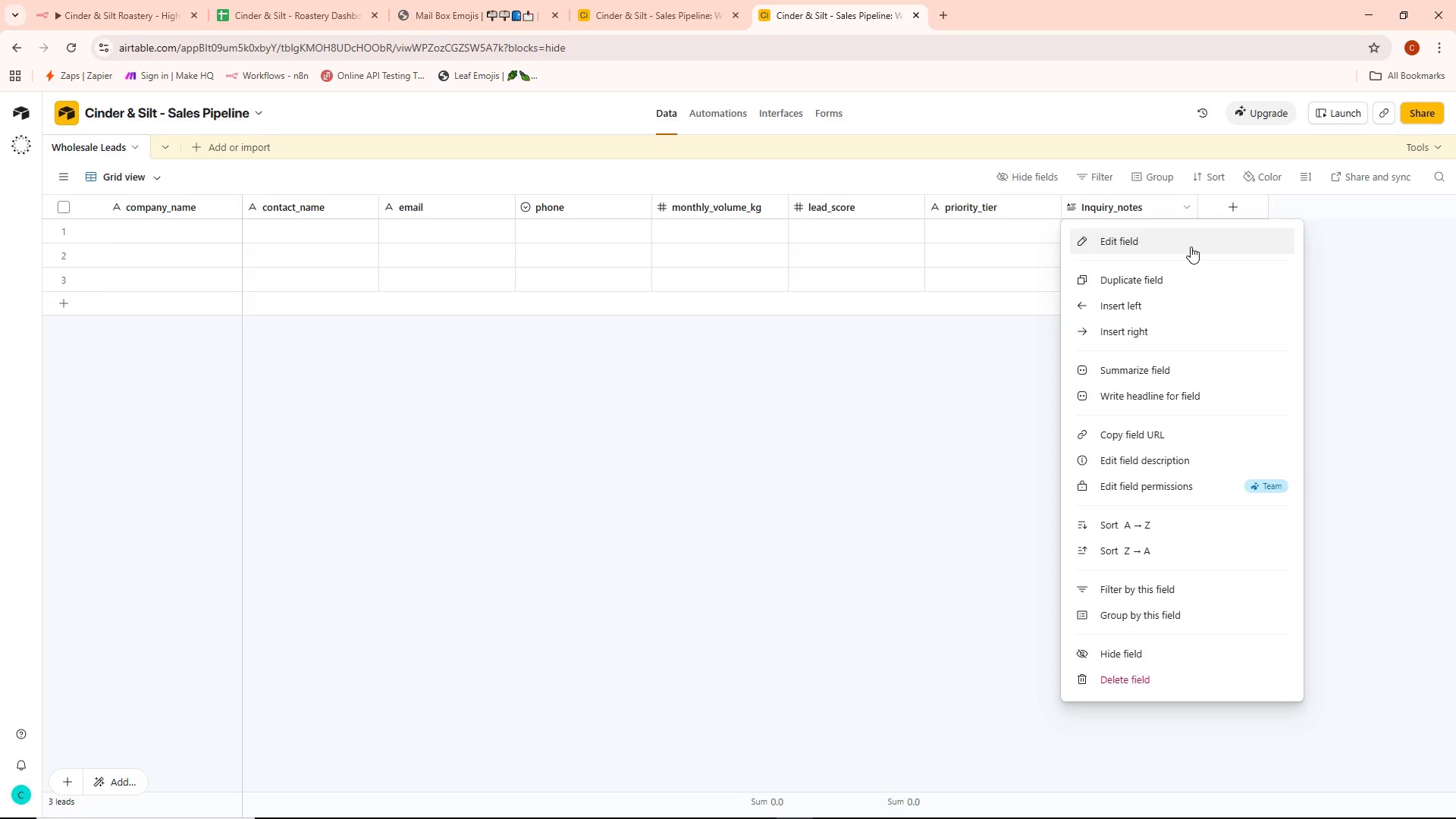 
left_click([1190, 246])
 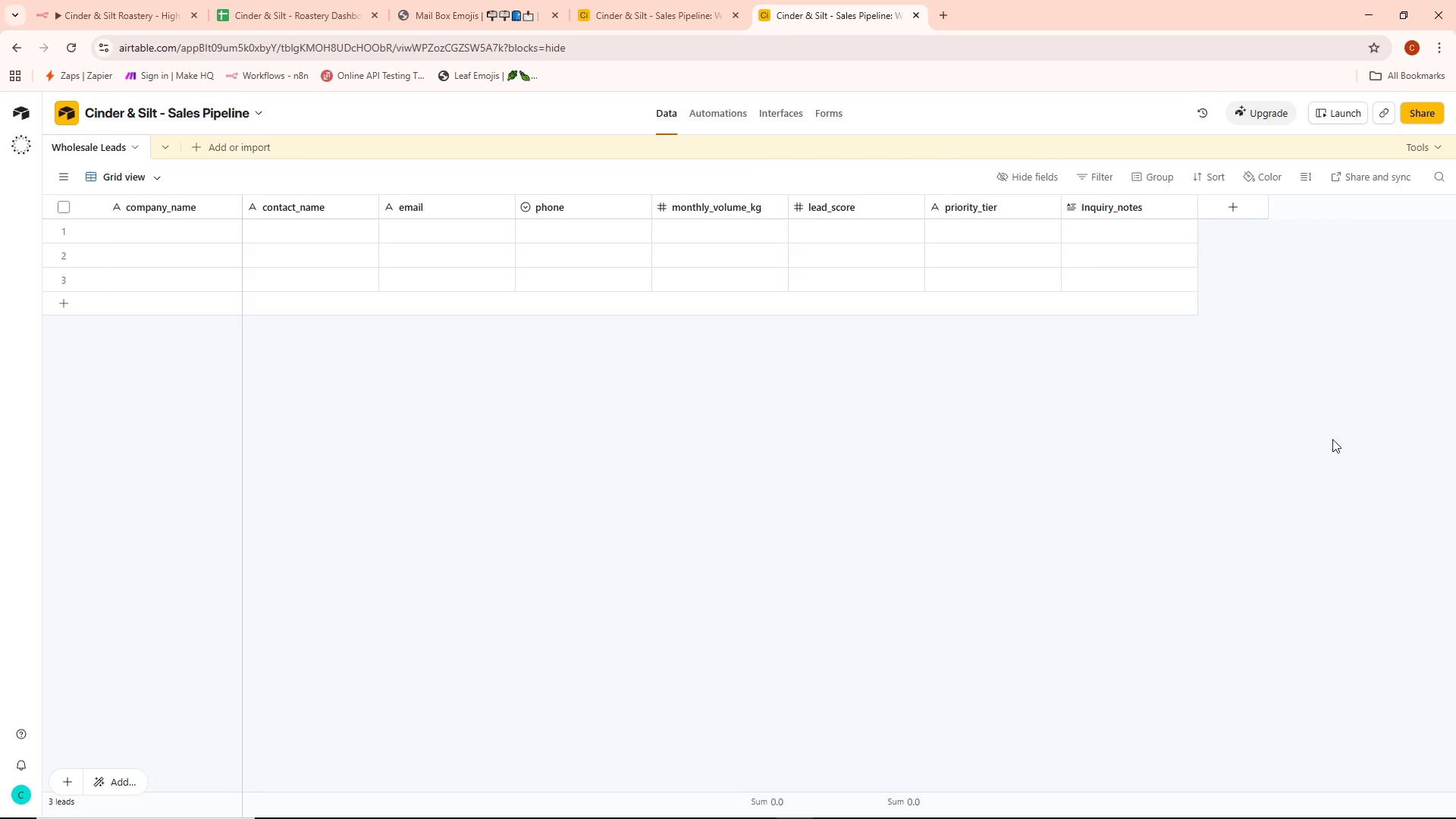 
left_click([1214, 199])
 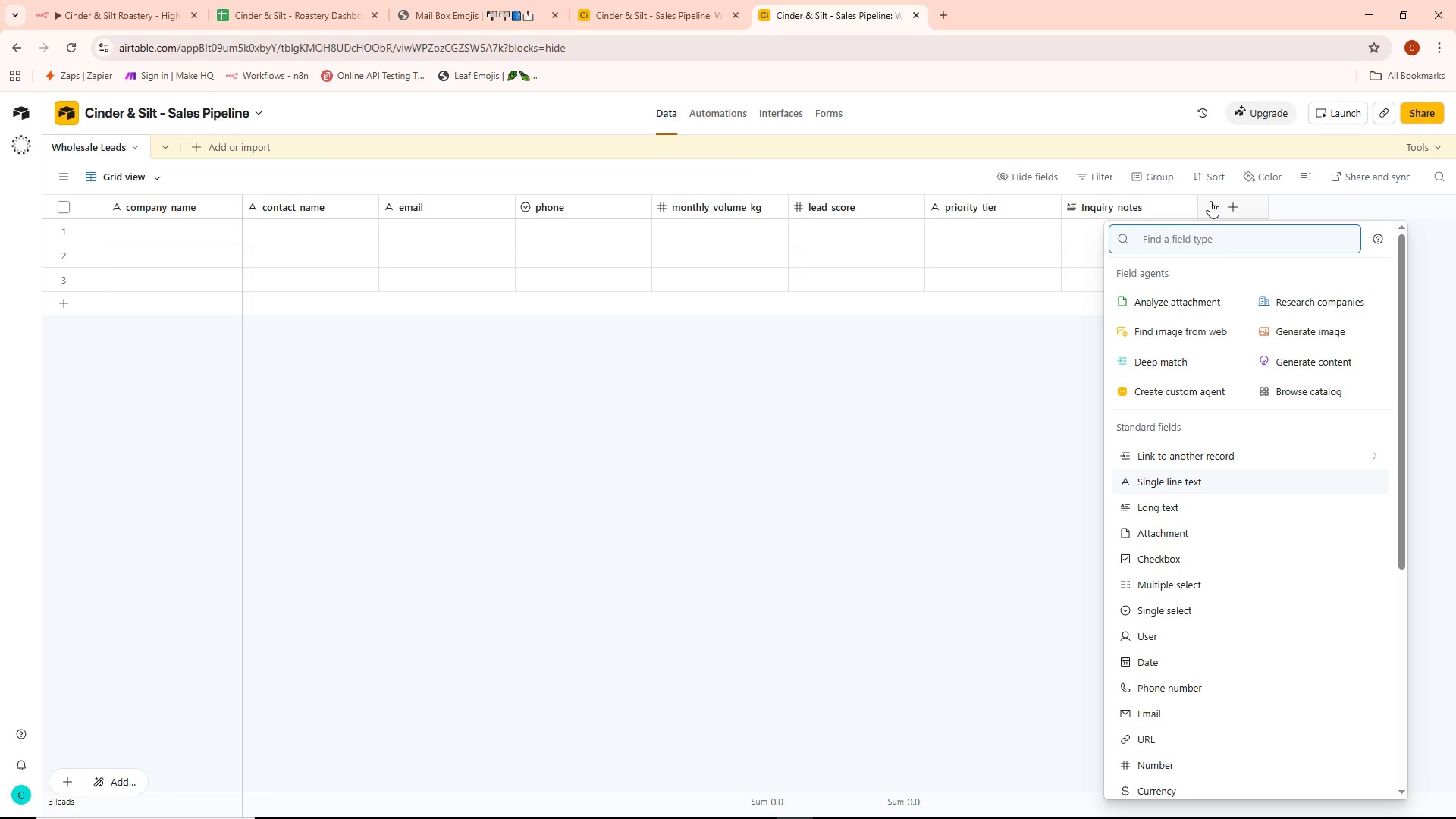 
left_click([1166, 200])
 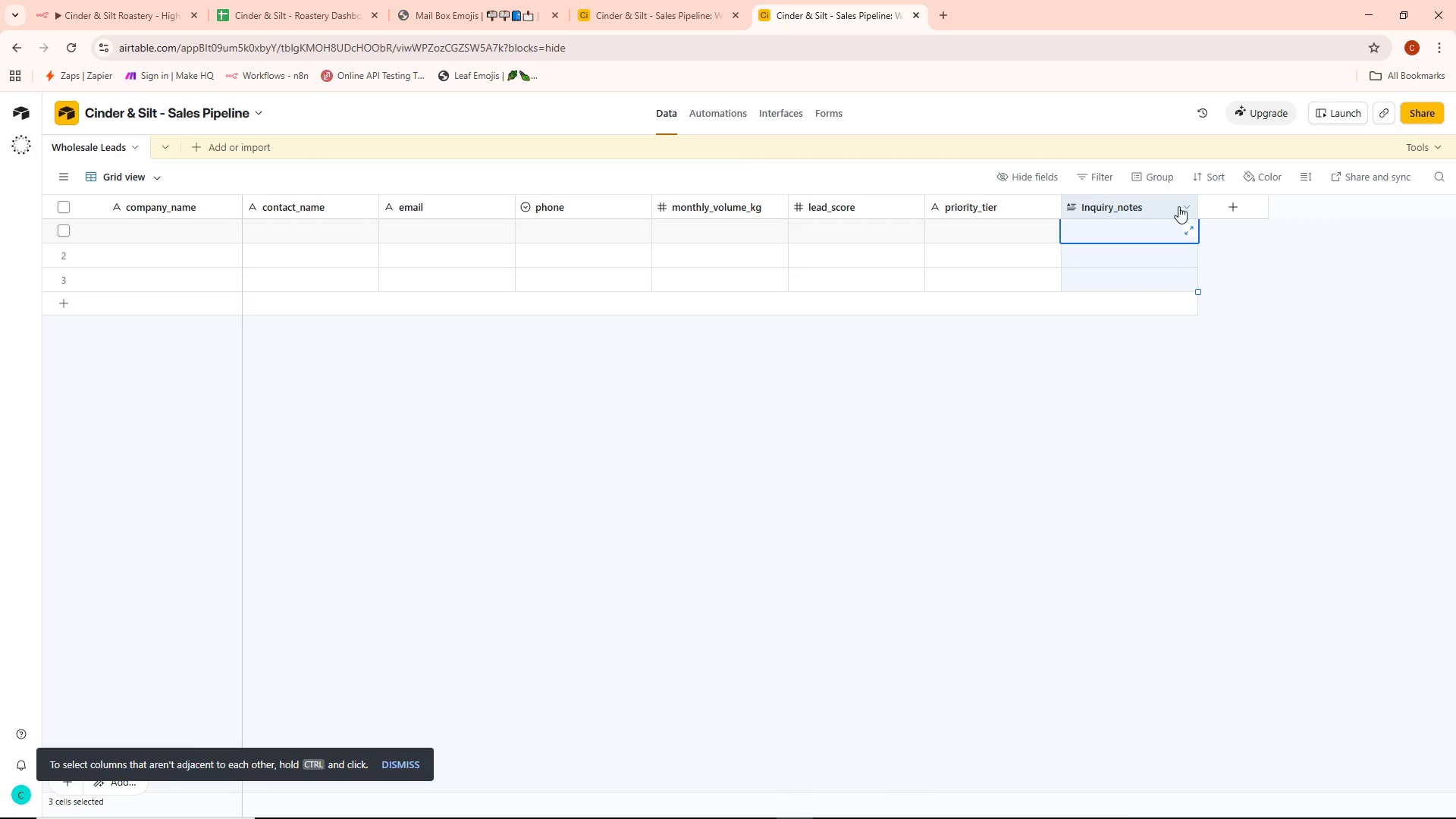 
left_click([1185, 206])
 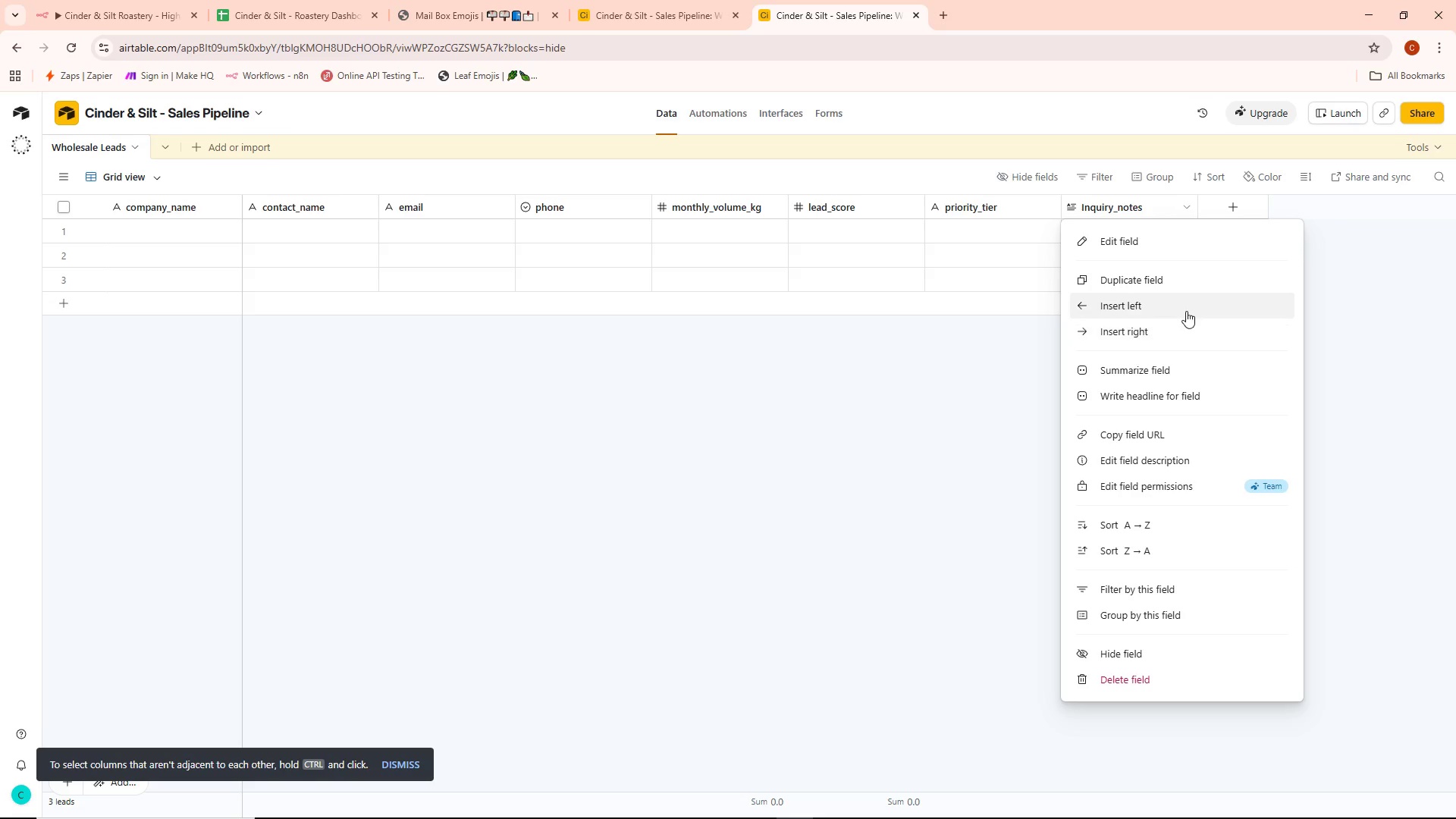 
left_click([1185, 286])
 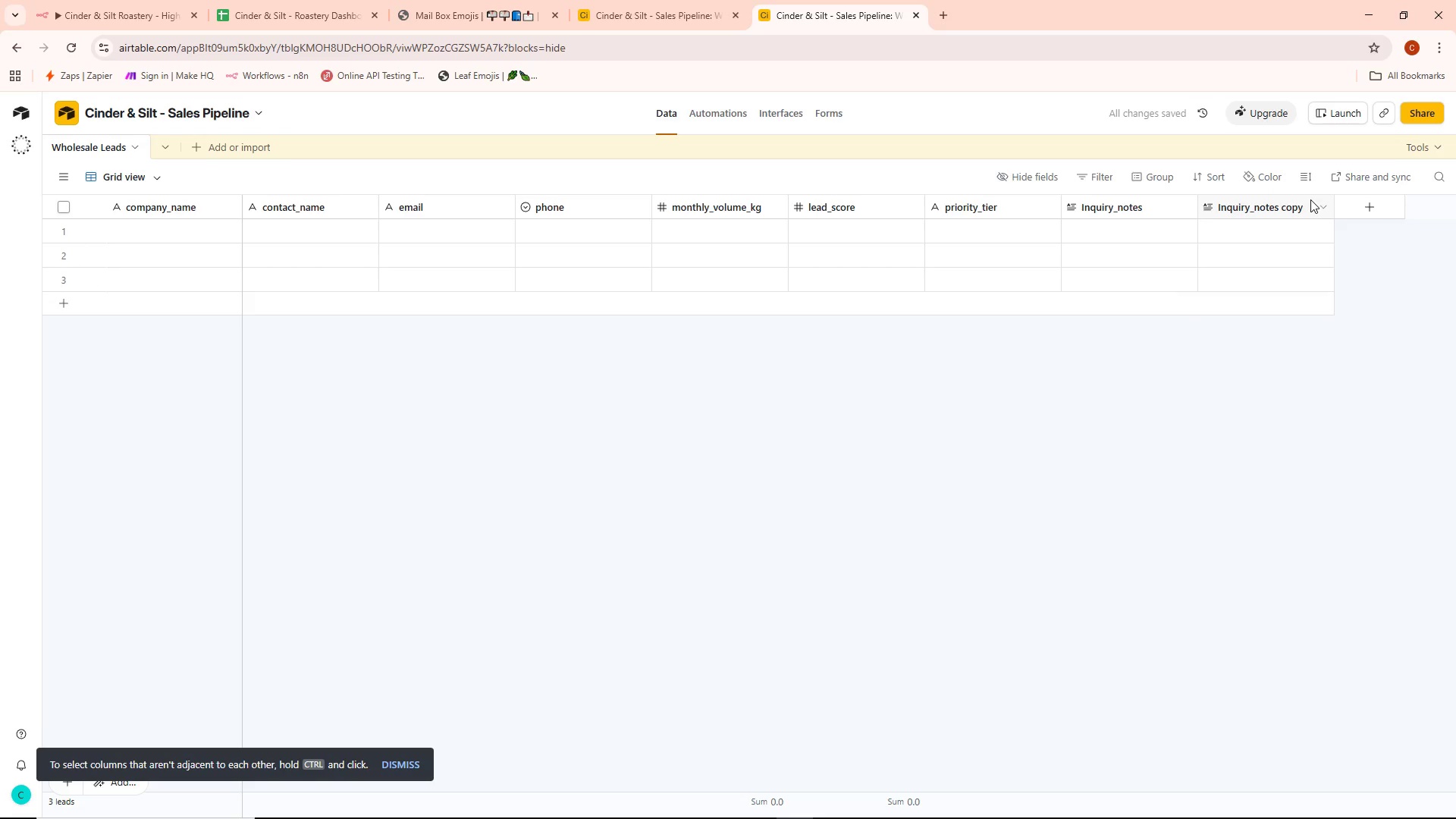 
left_click([1321, 207])
 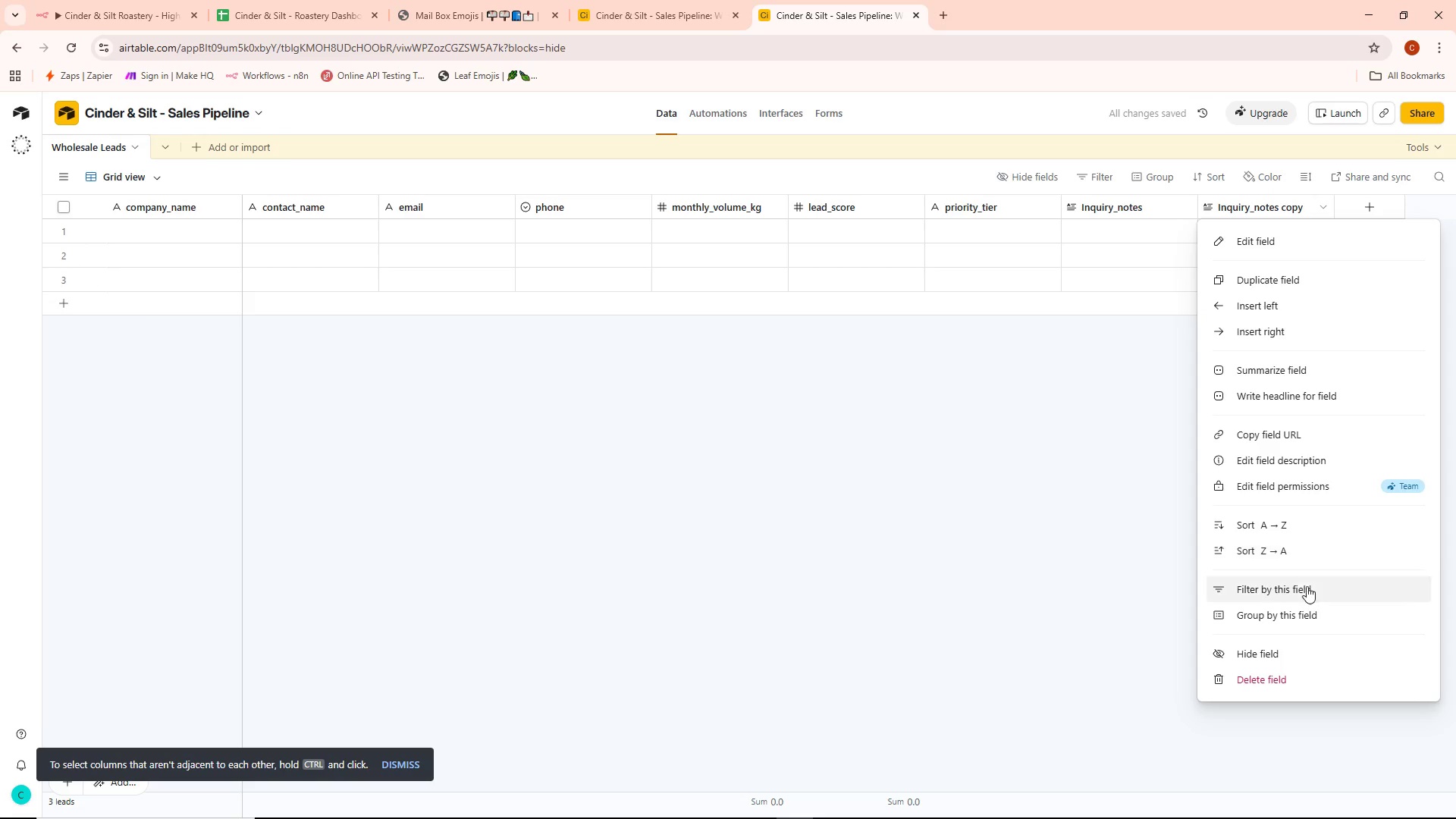 
left_click([1282, 682])
 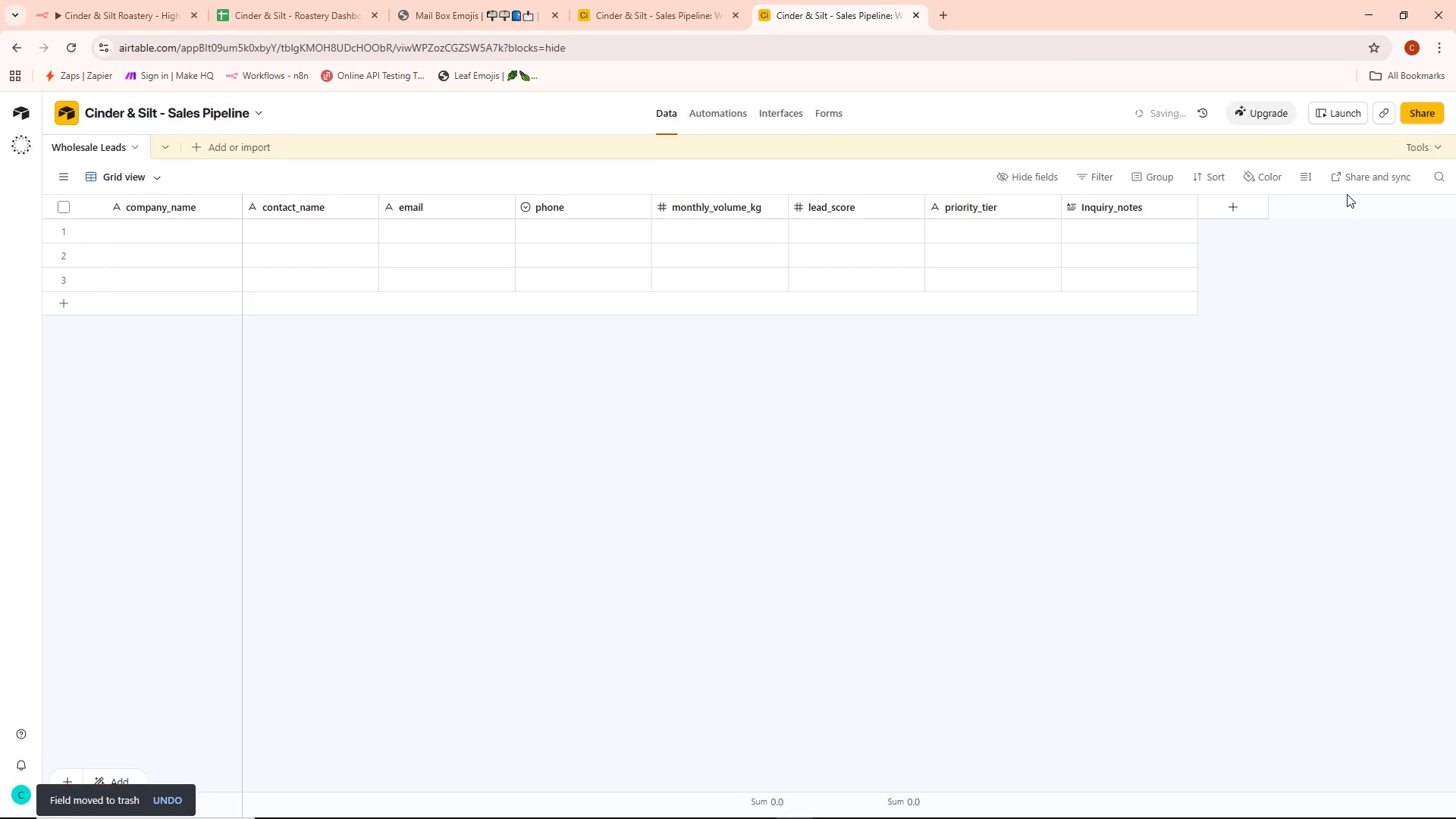 
left_click([1245, 207])
 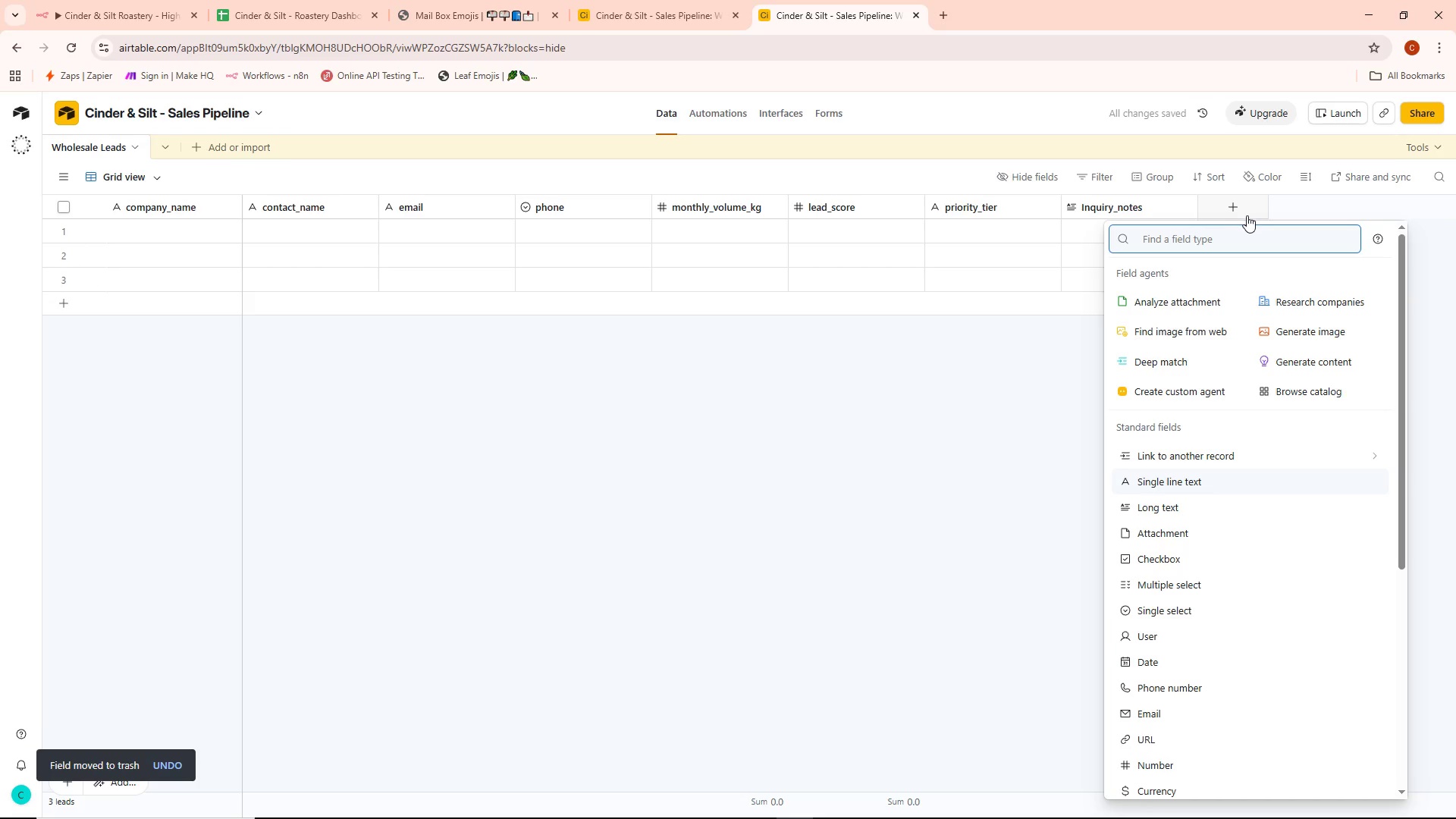 
left_click([1203, 483])
 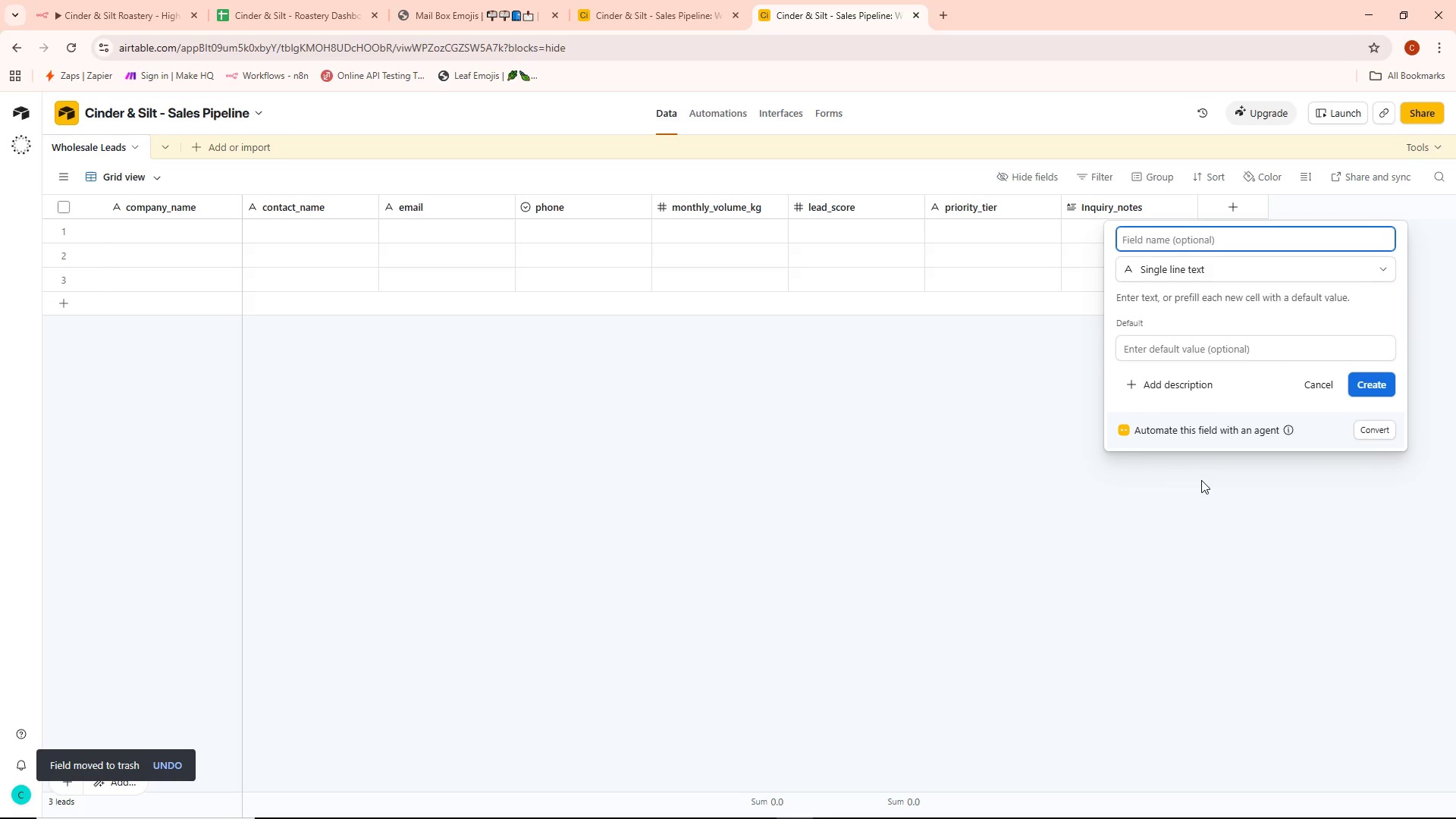 
type(logged_at)
 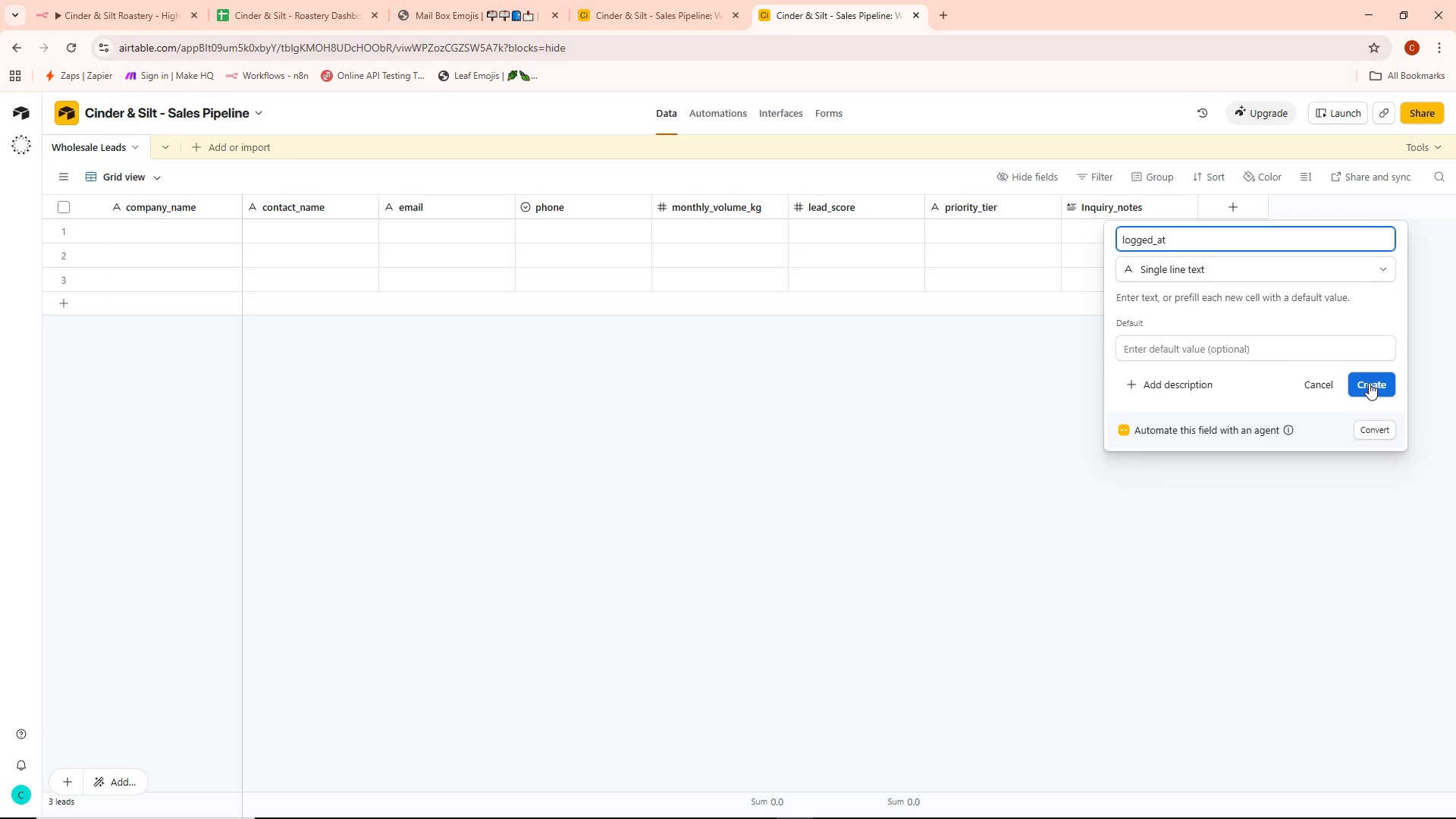 
left_click([1369, 383])
 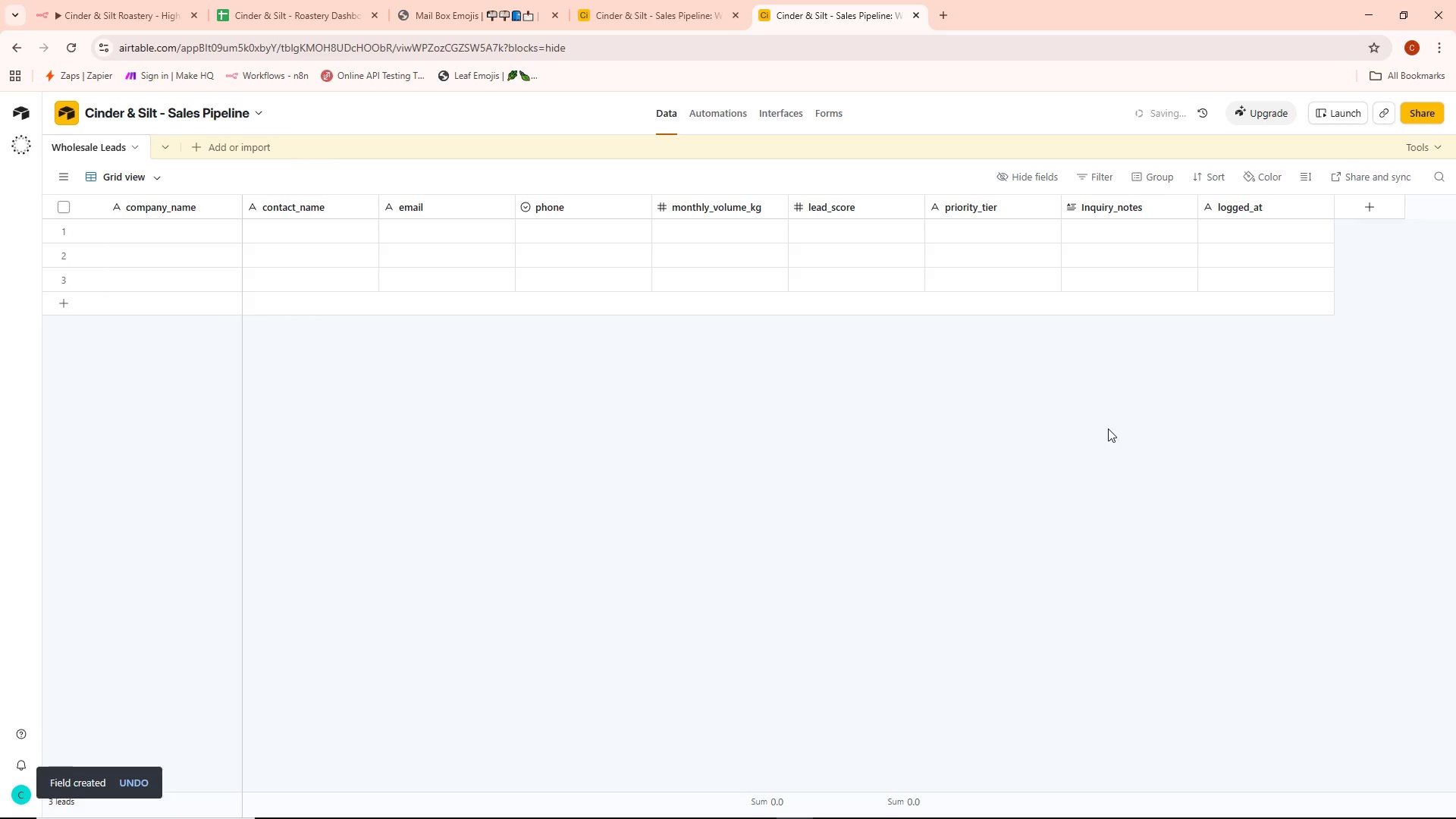 
right_click([1106, 429])
 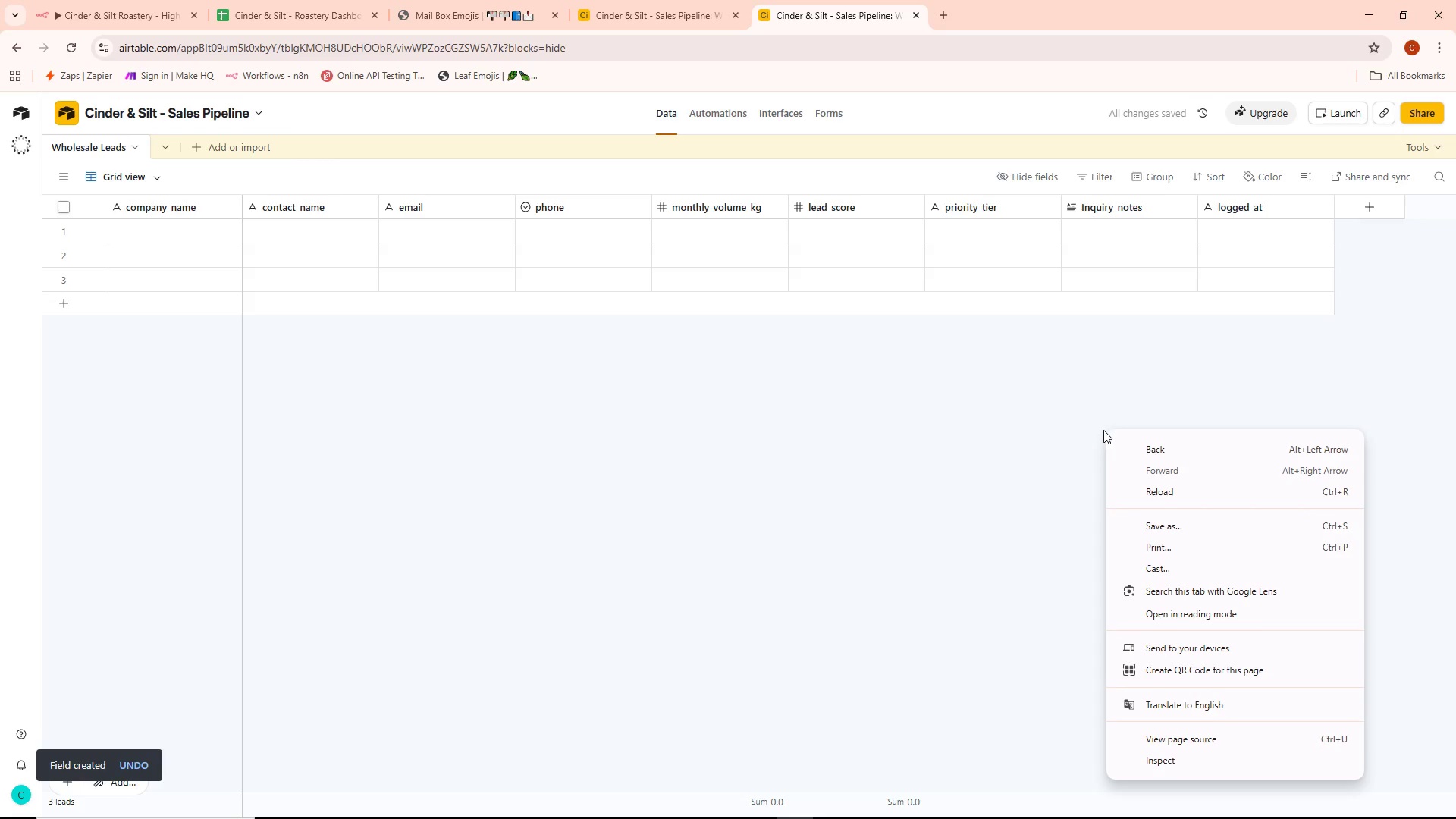 
left_click([1106, 429])
 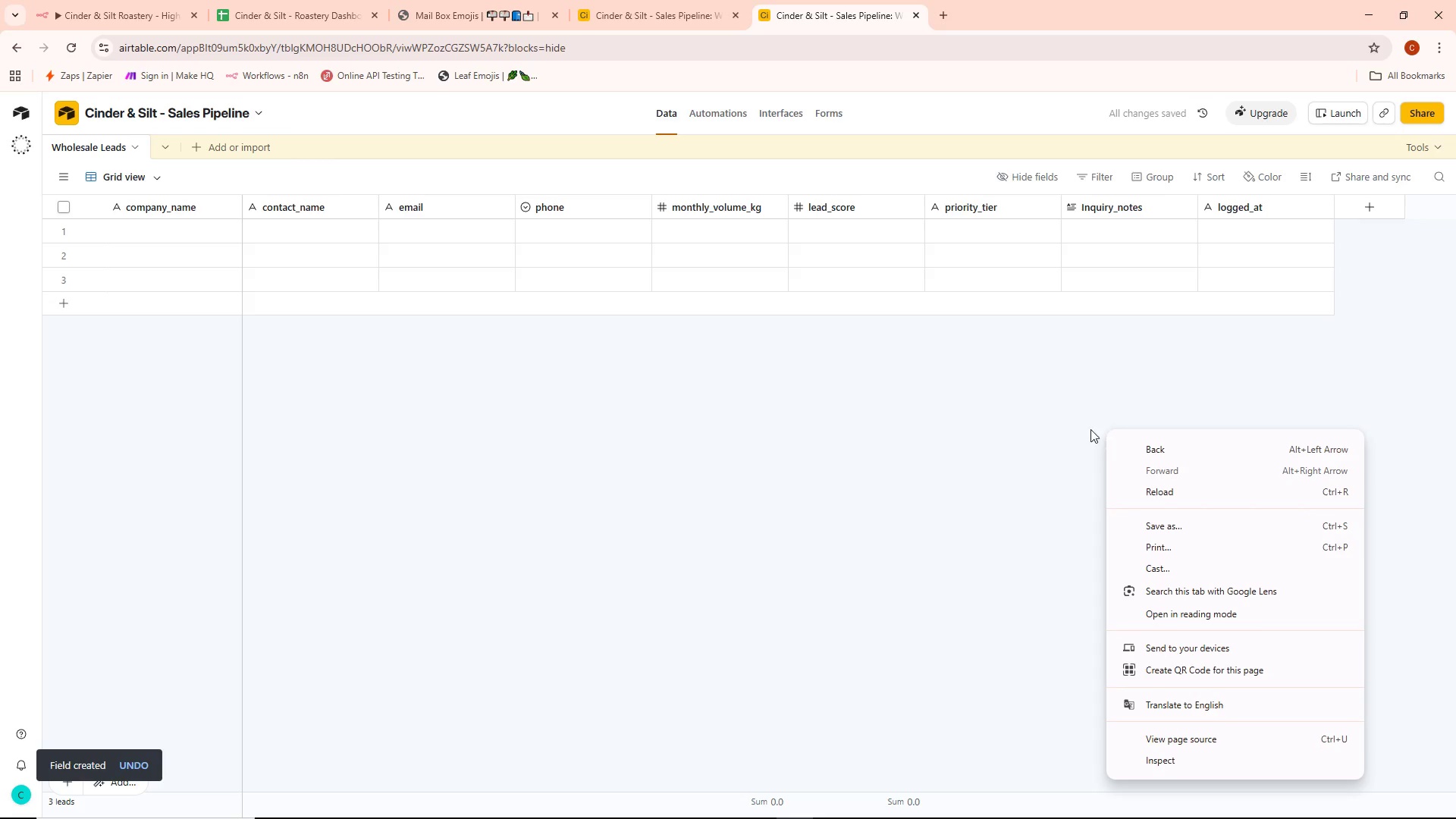 
left_click([962, 428])
 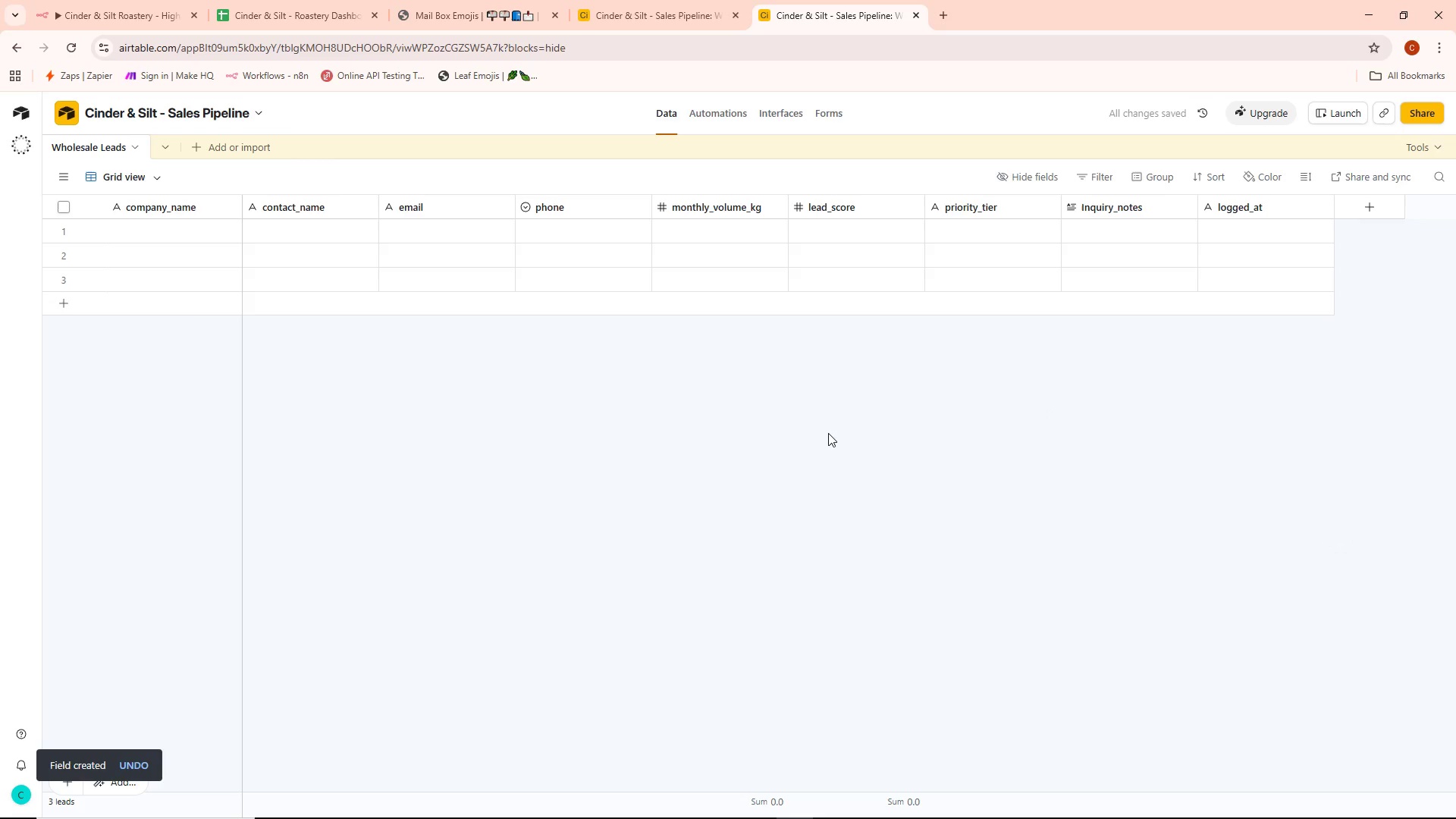 
scroll: coordinate [839, 430], scroll_direction: up, amount: 4.0
 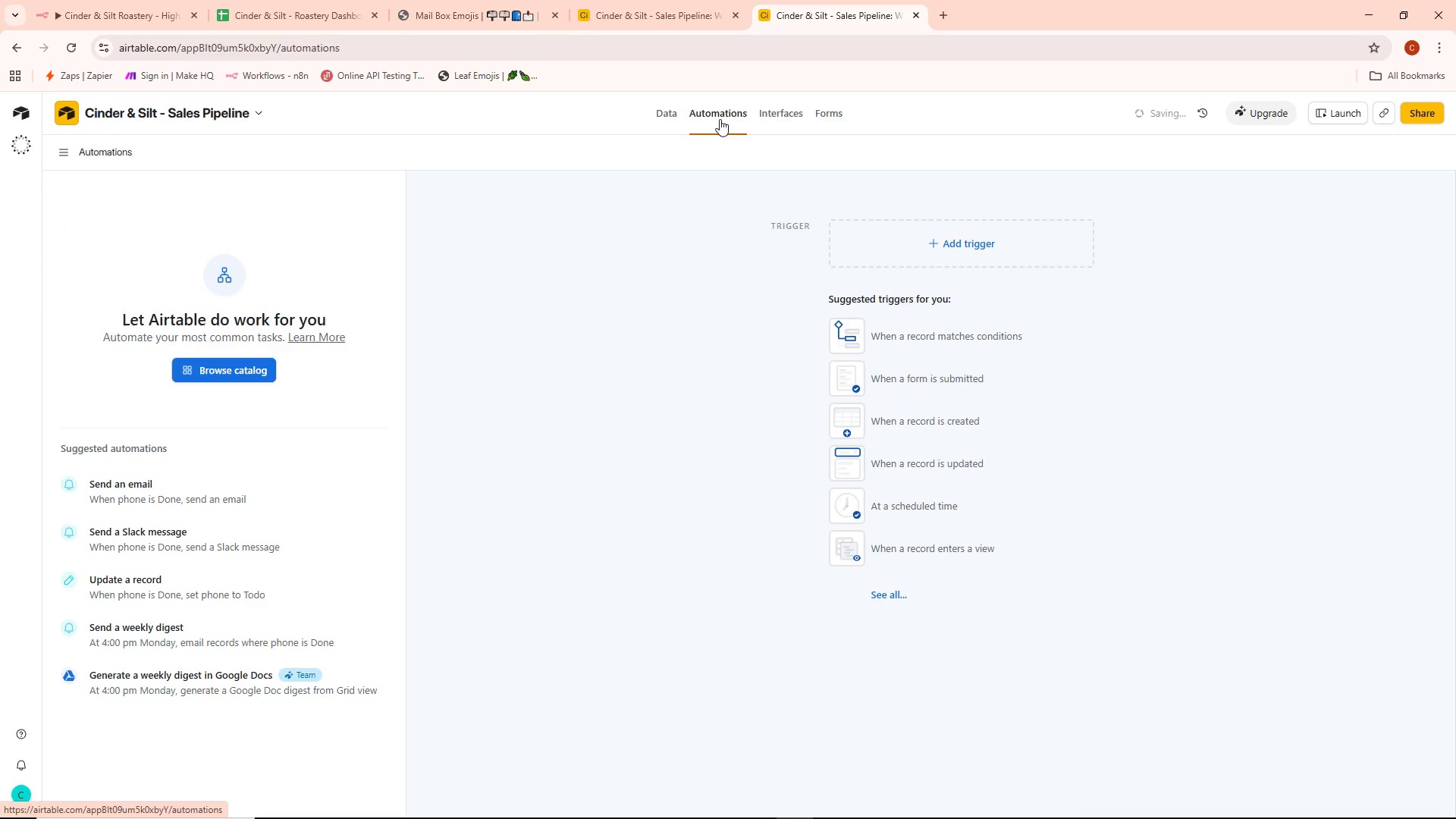 
left_click([663, 115])
 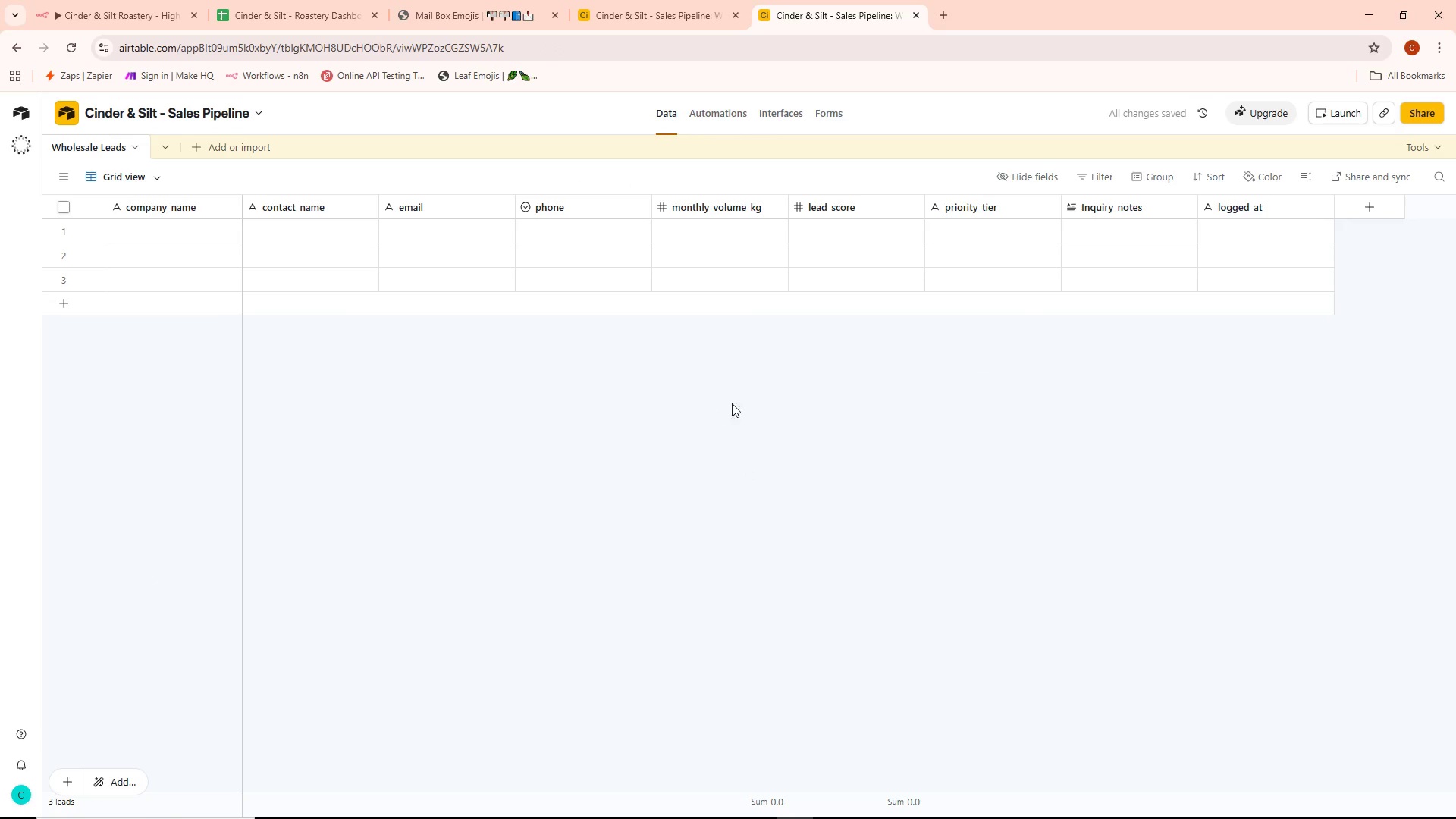 
key(Alt+AltLeft)
 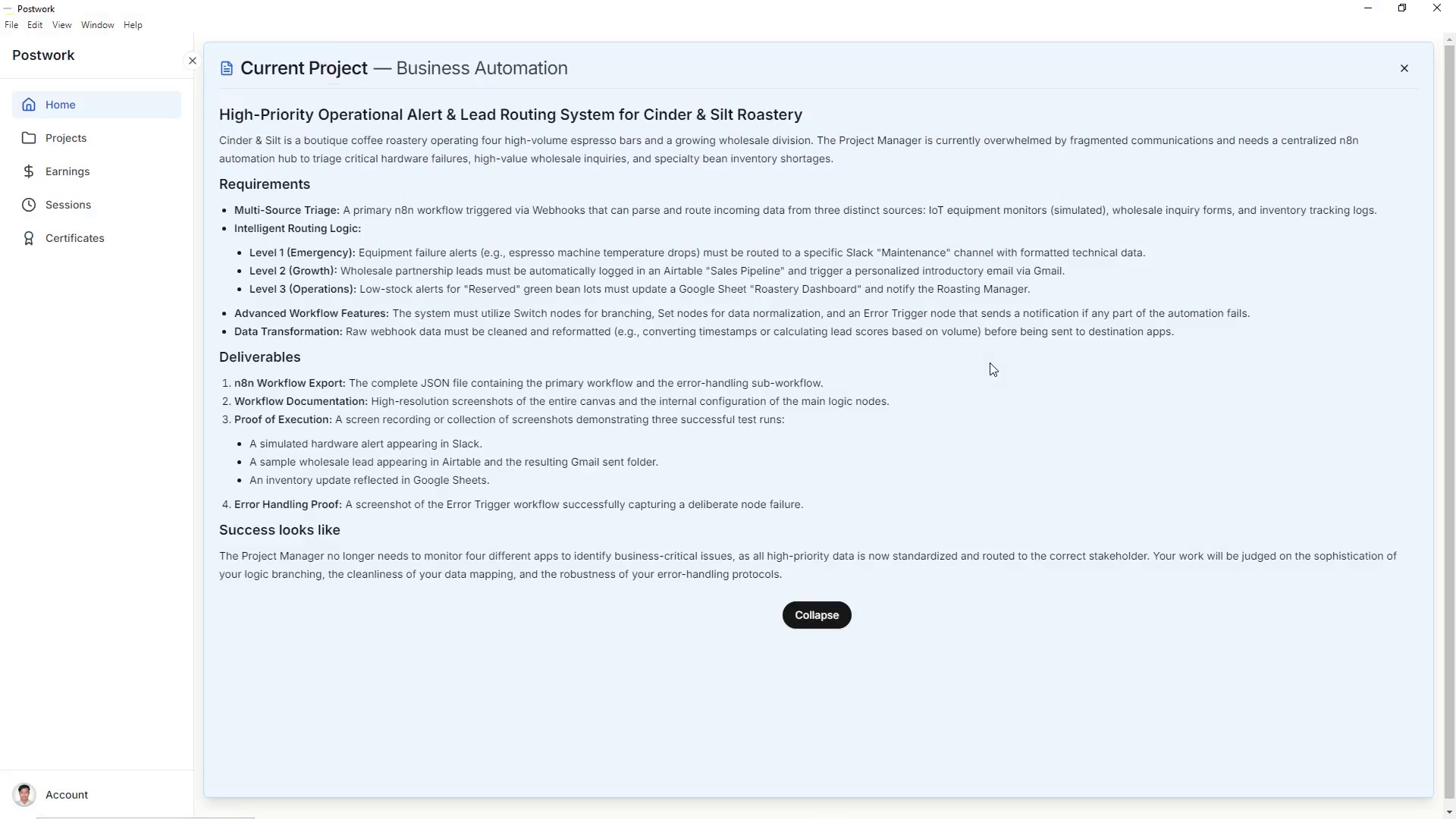 
key(Alt+Tab)